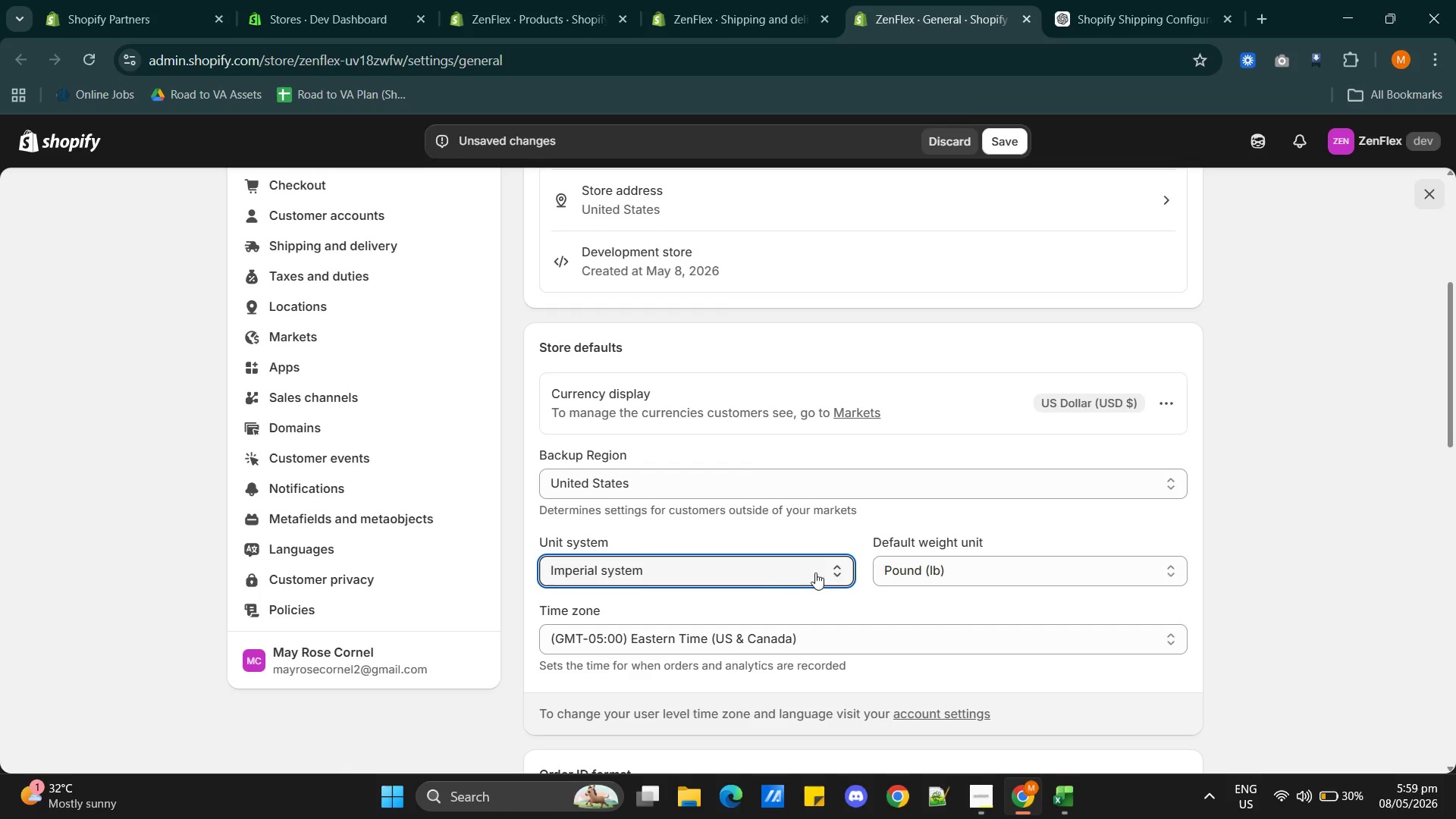 
left_click([726, 573])
 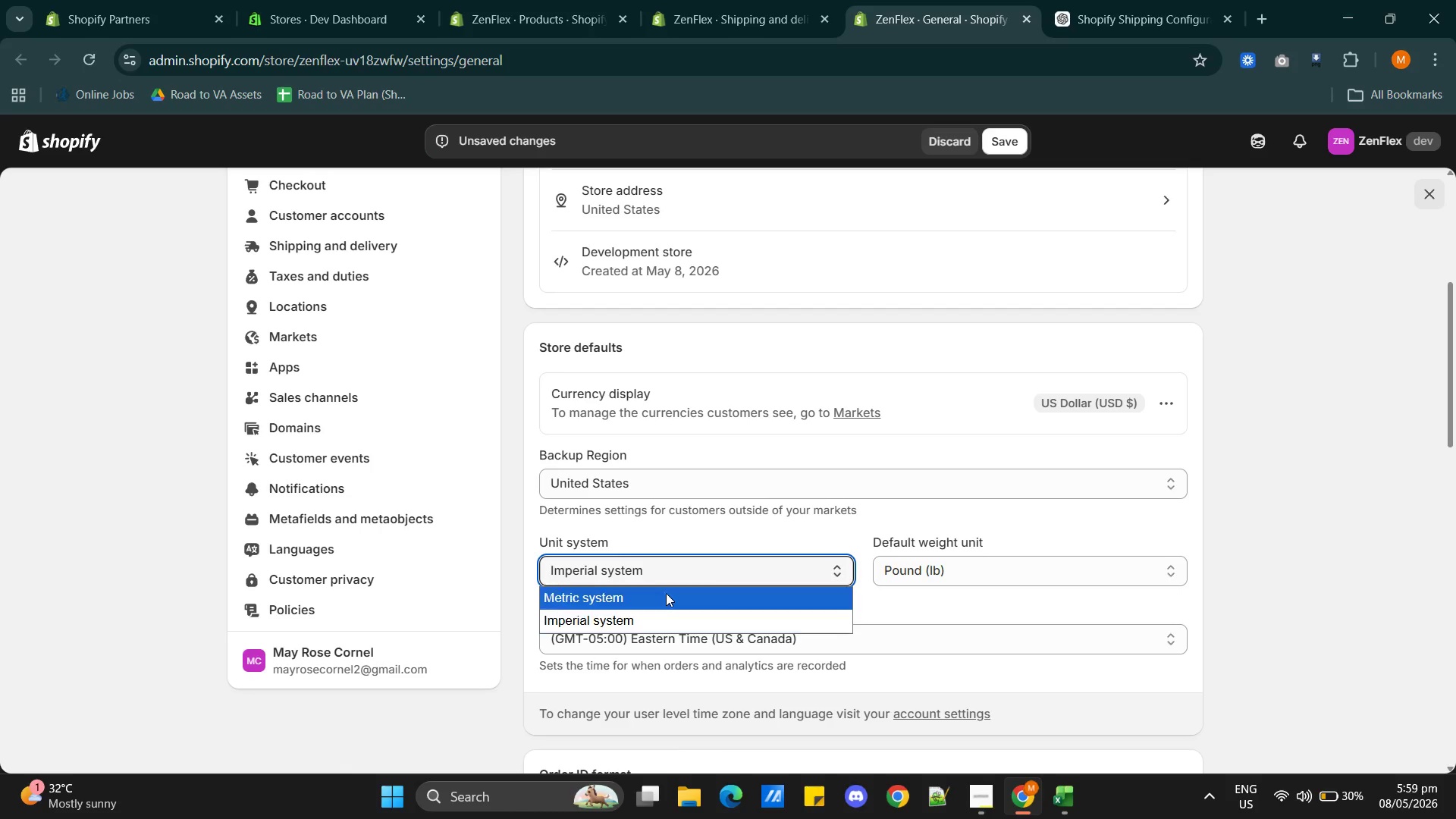 
left_click([666, 593])
 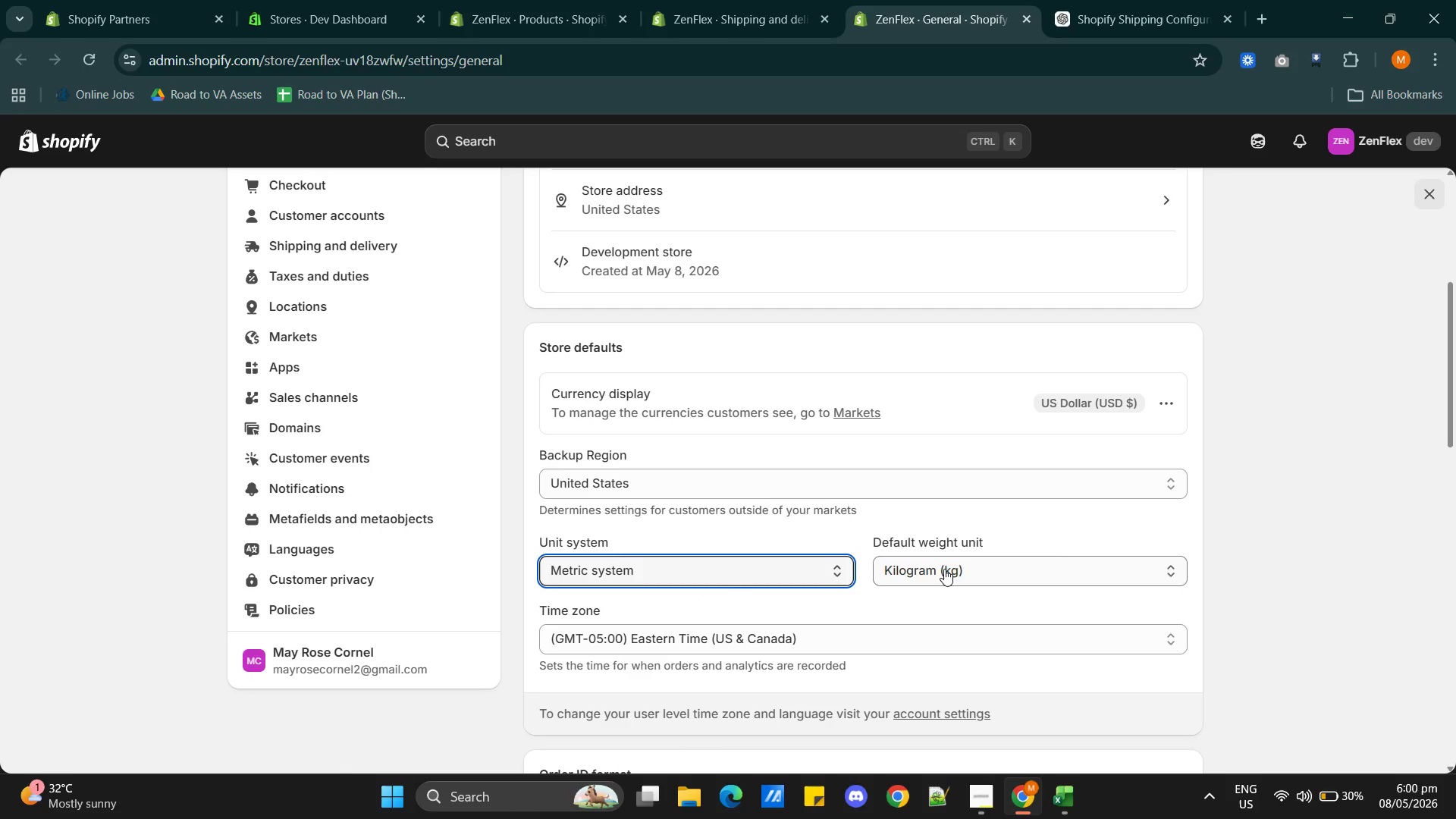 
scroll: coordinate [1012, 579], scroll_direction: up, amount: 2.0
 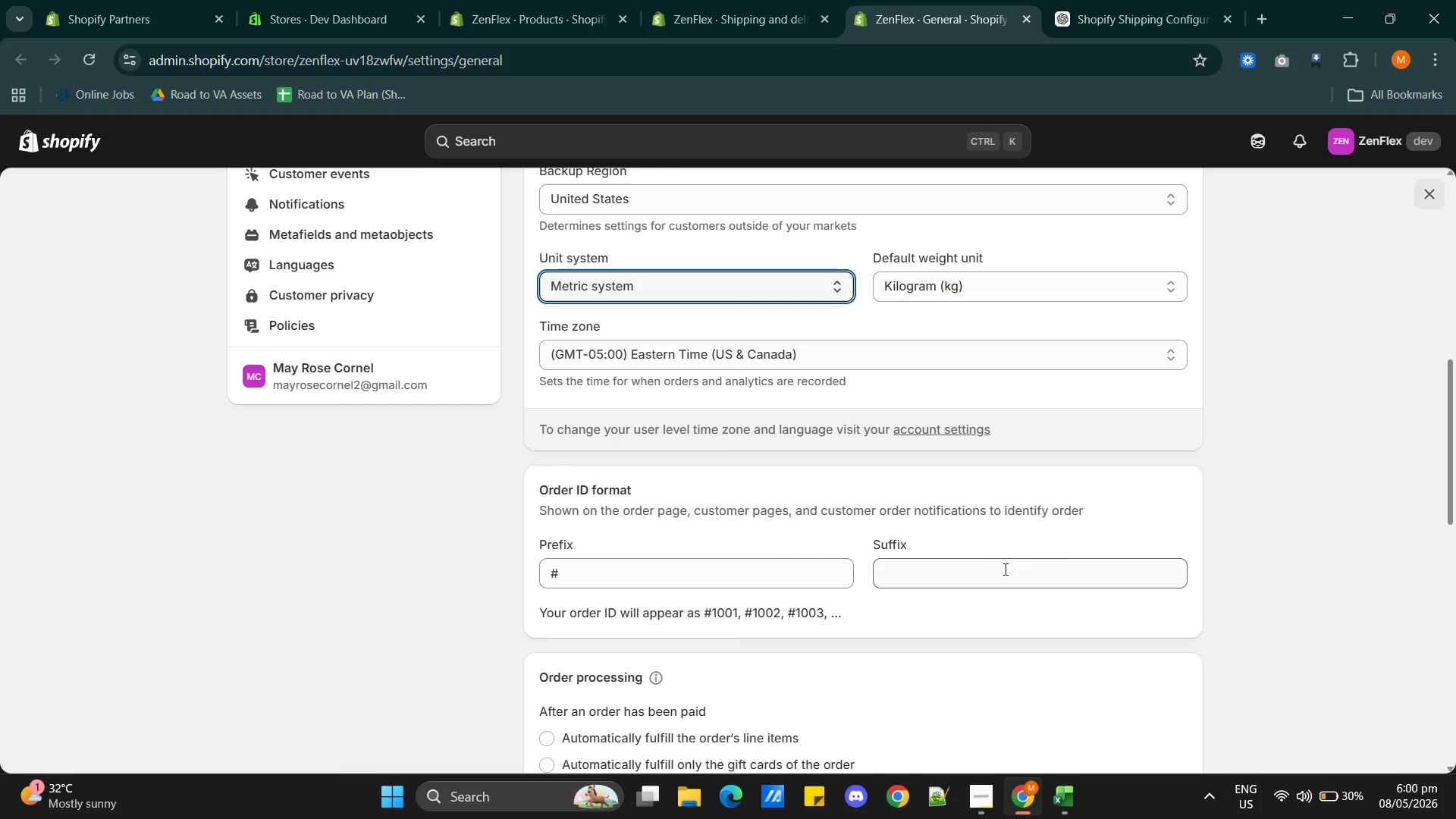 
scroll: coordinate [965, 559], scroll_direction: down, amount: 2.0
 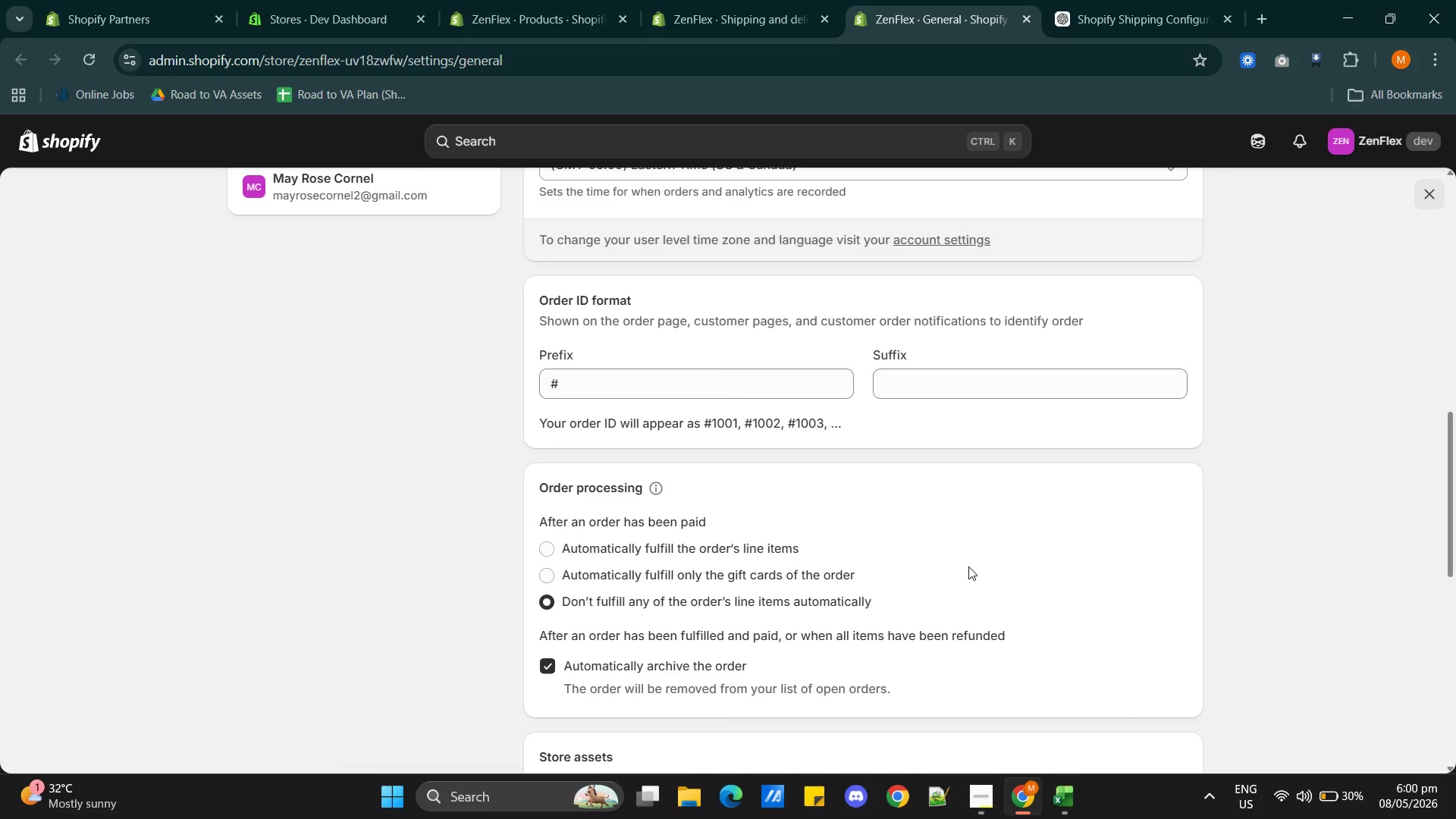 
scroll: coordinate [968, 566], scroll_direction: up, amount: 3.0
 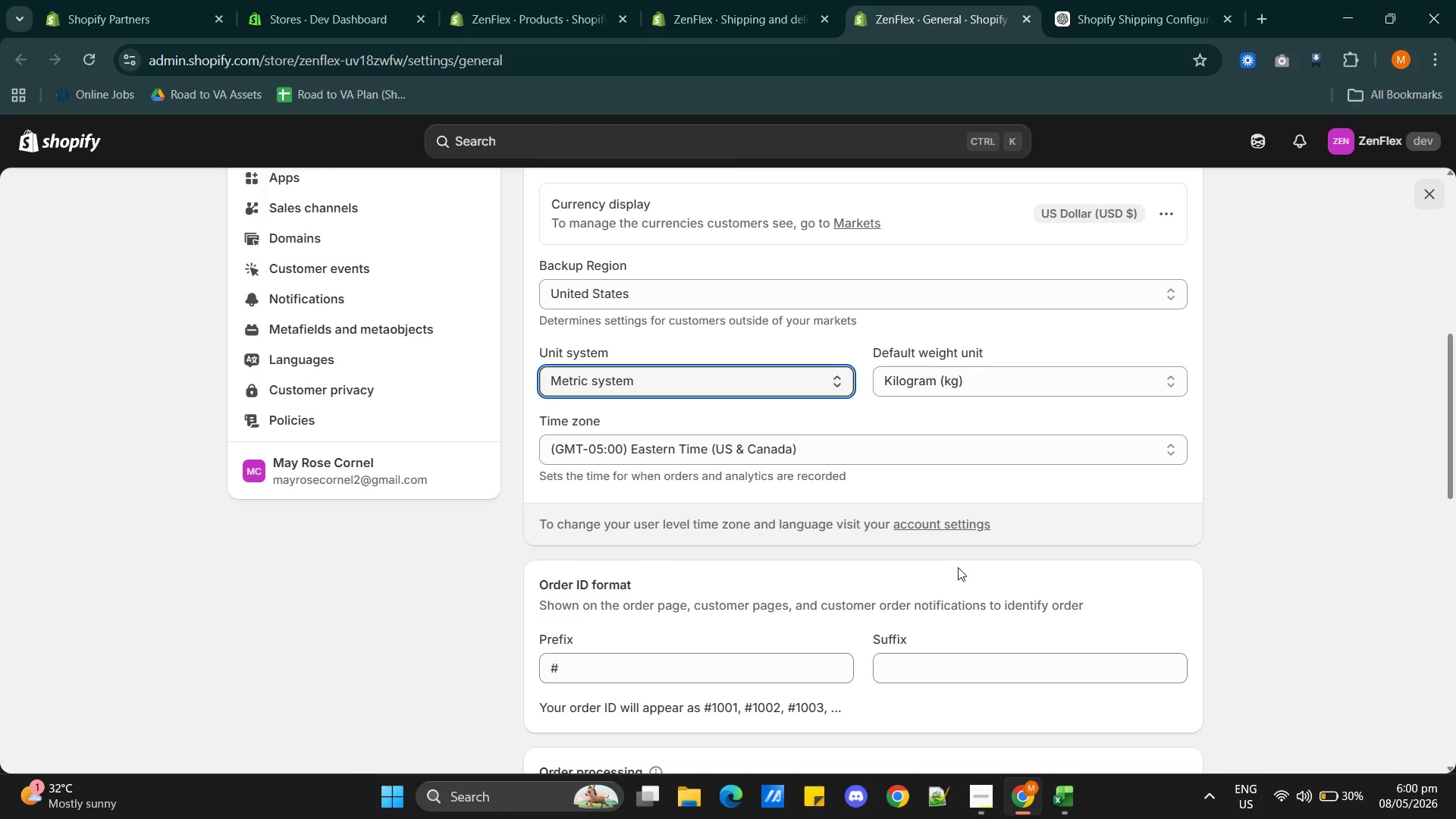 
scroll: coordinate [695, 526], scroll_direction: down, amount: 3.0
 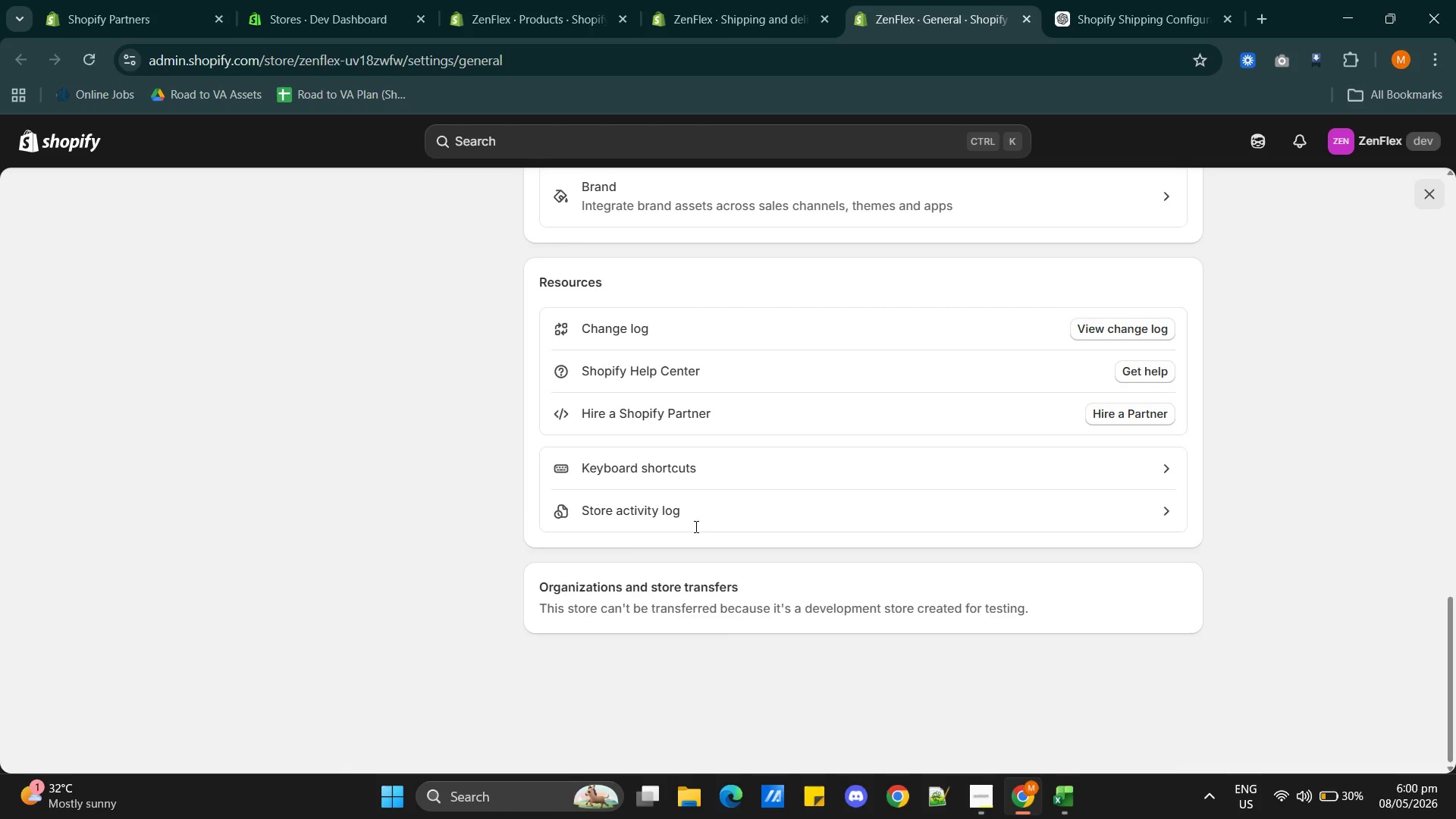 
scroll: coordinate [358, 521], scroll_direction: up, amount: 14.0
 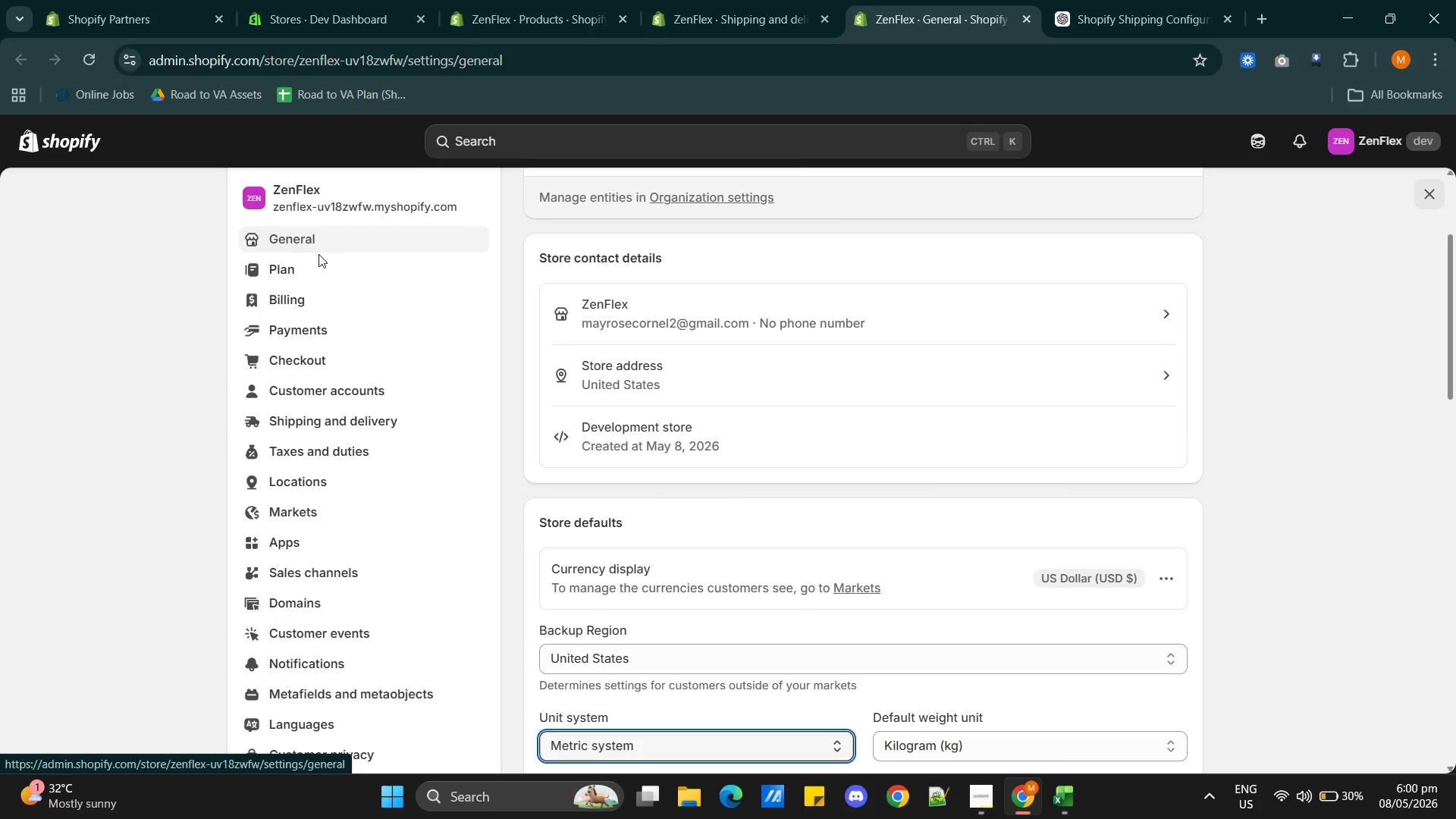 
left_click([306, 268])
 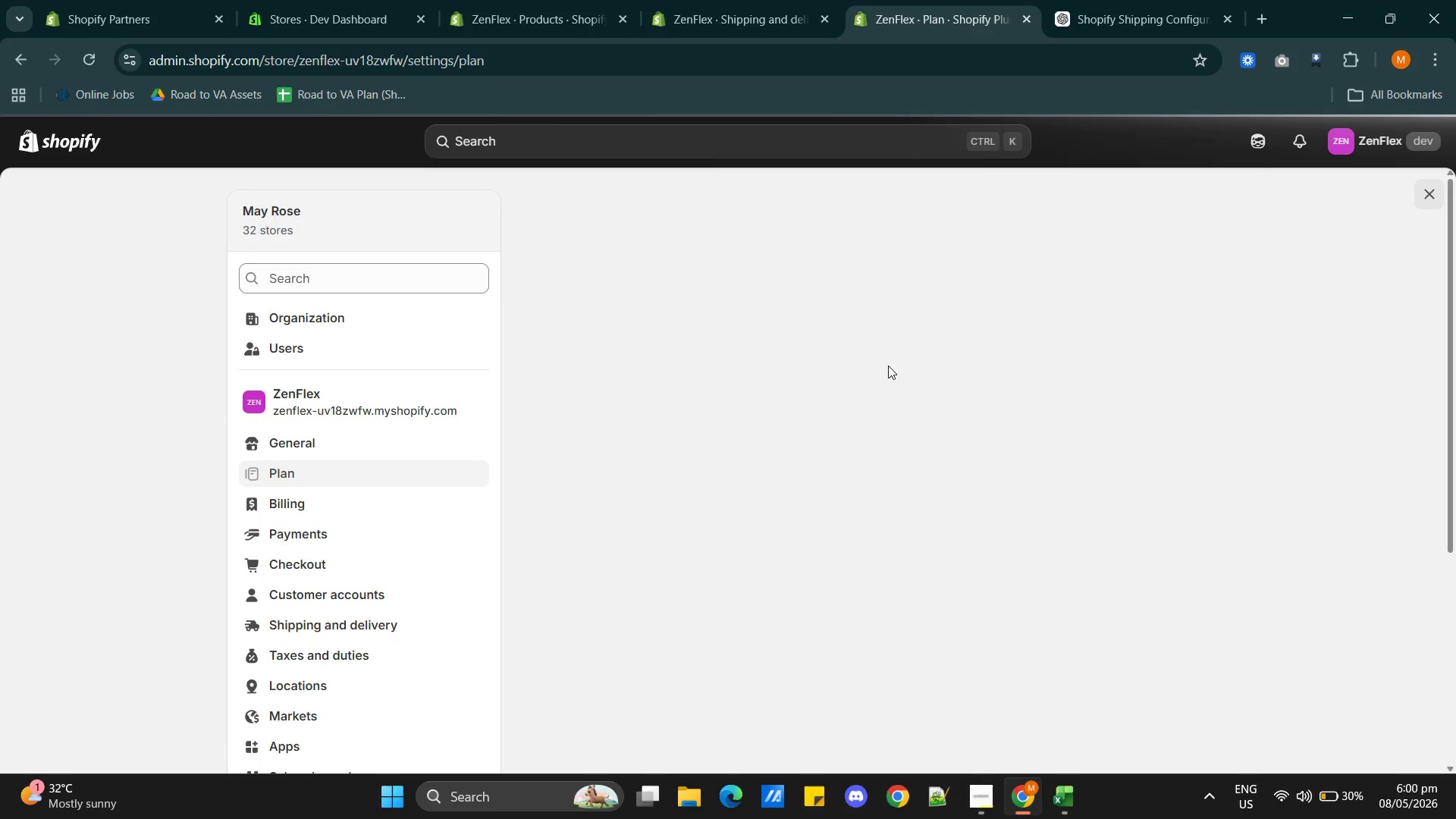 
wait(8.67)
 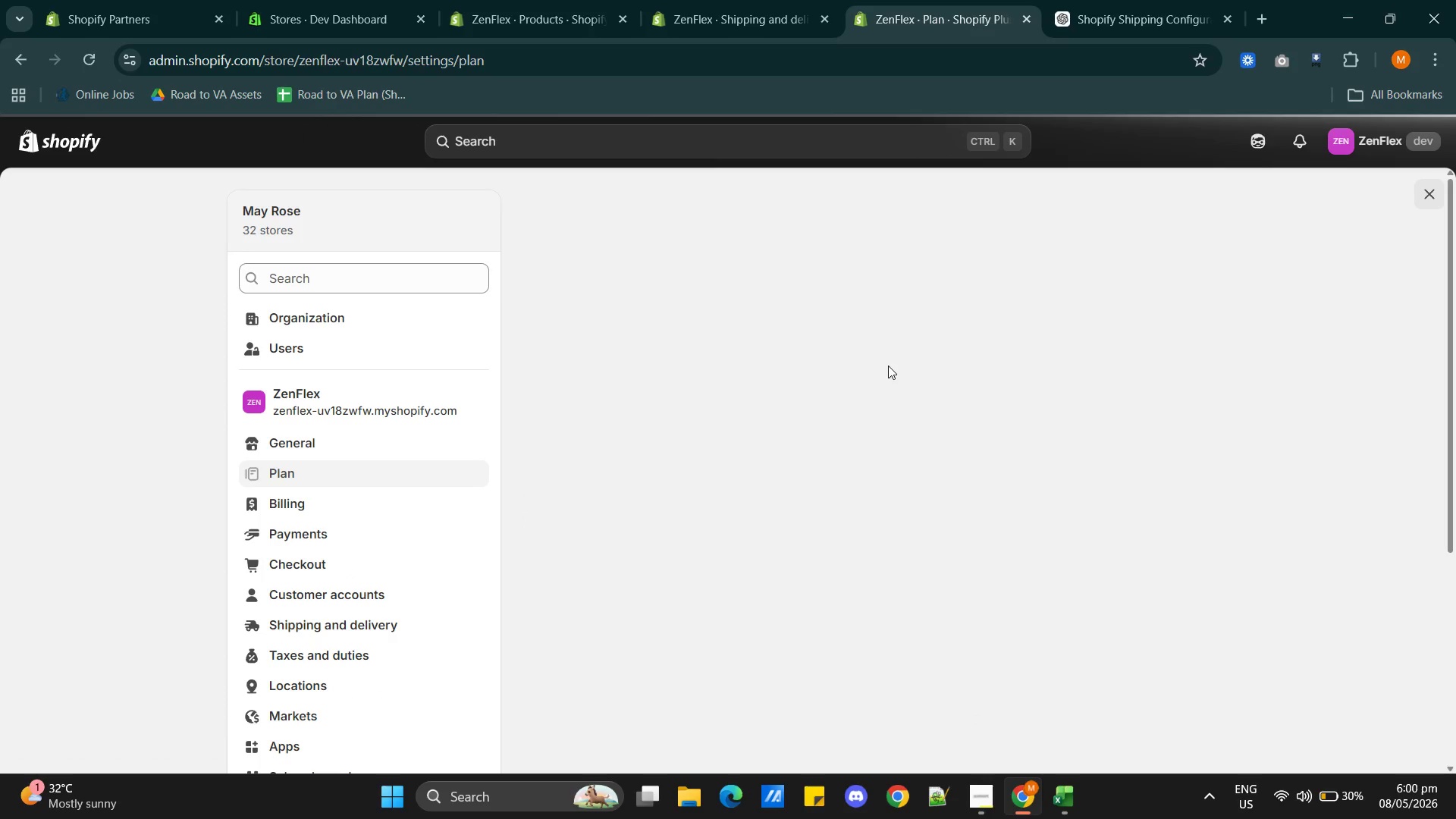 
scroll: coordinate [338, 538], scroll_direction: down, amount: 1.0
 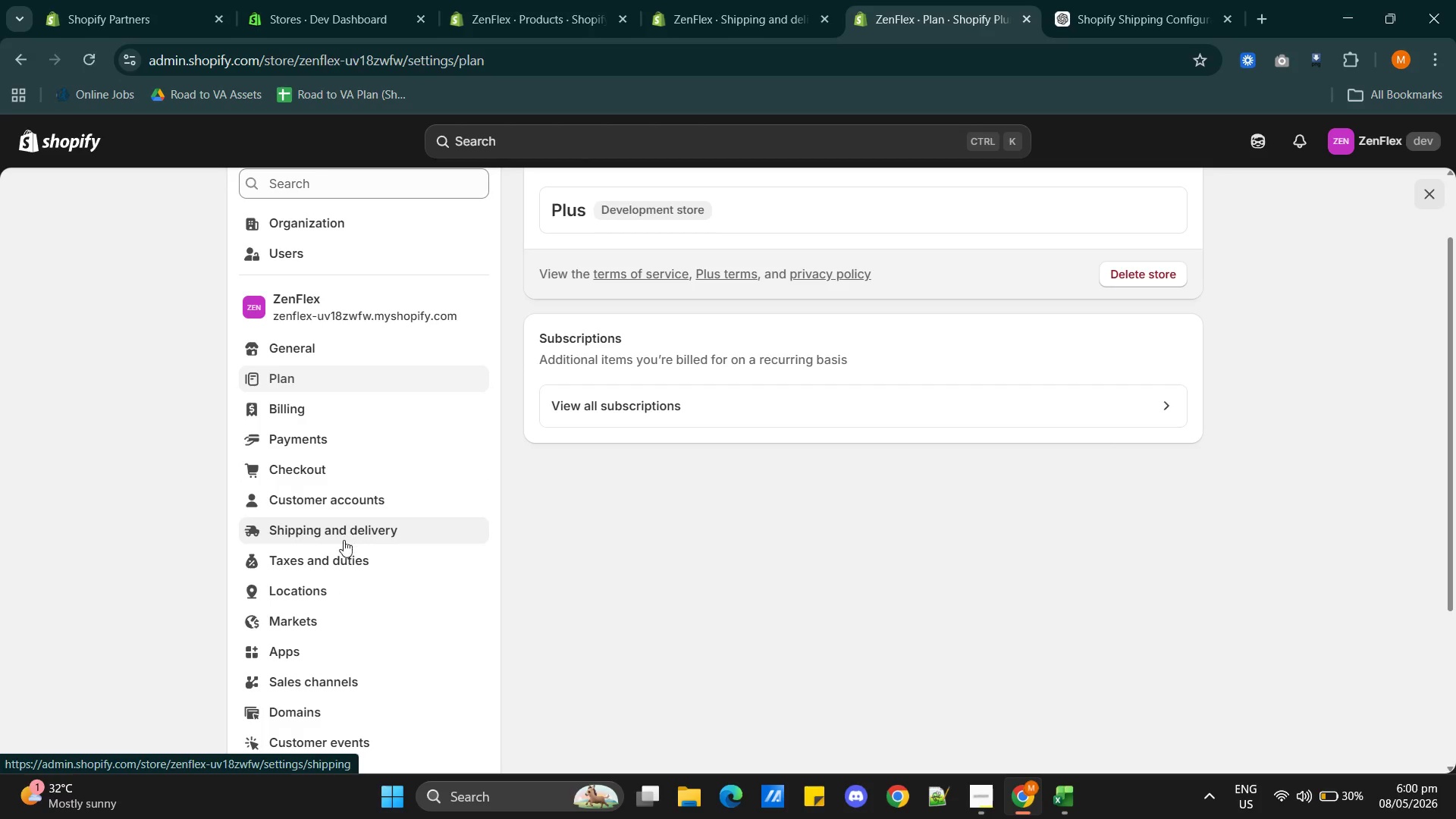 
left_click([328, 555])
 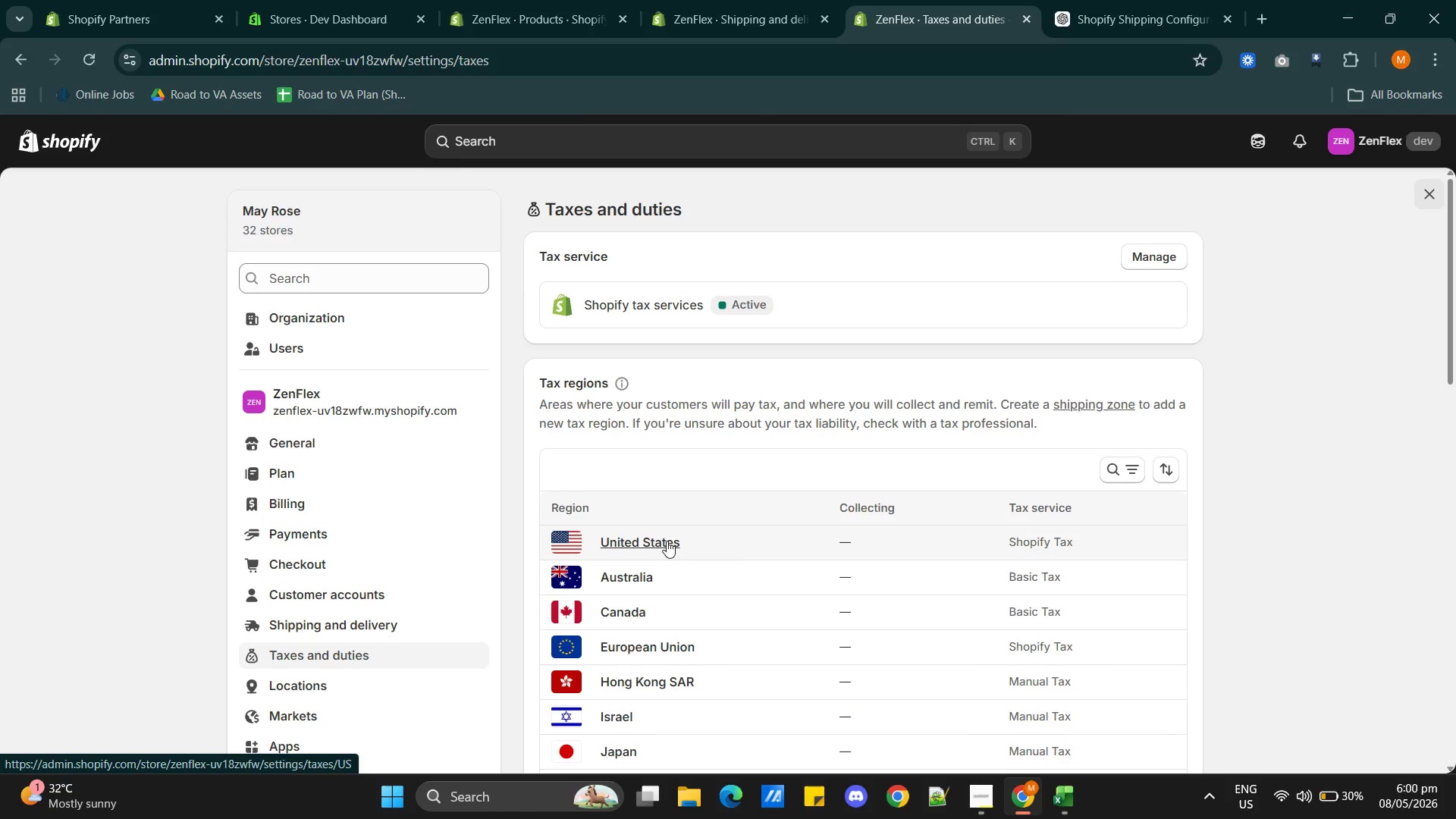 
scroll: coordinate [943, 597], scroll_direction: down, amount: 2.0
 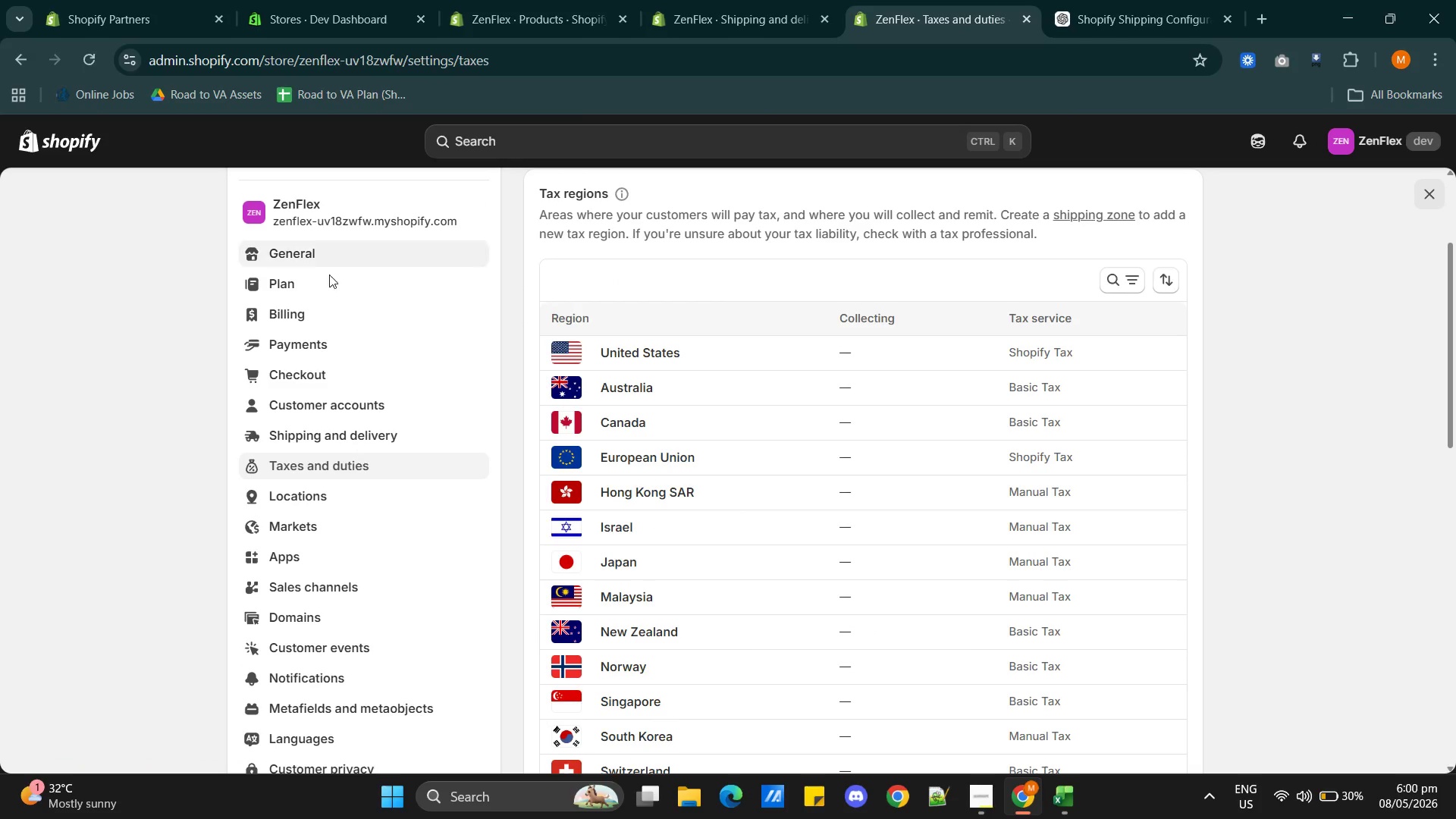 
scroll: coordinate [330, 413], scroll_direction: up, amount: 1.0
 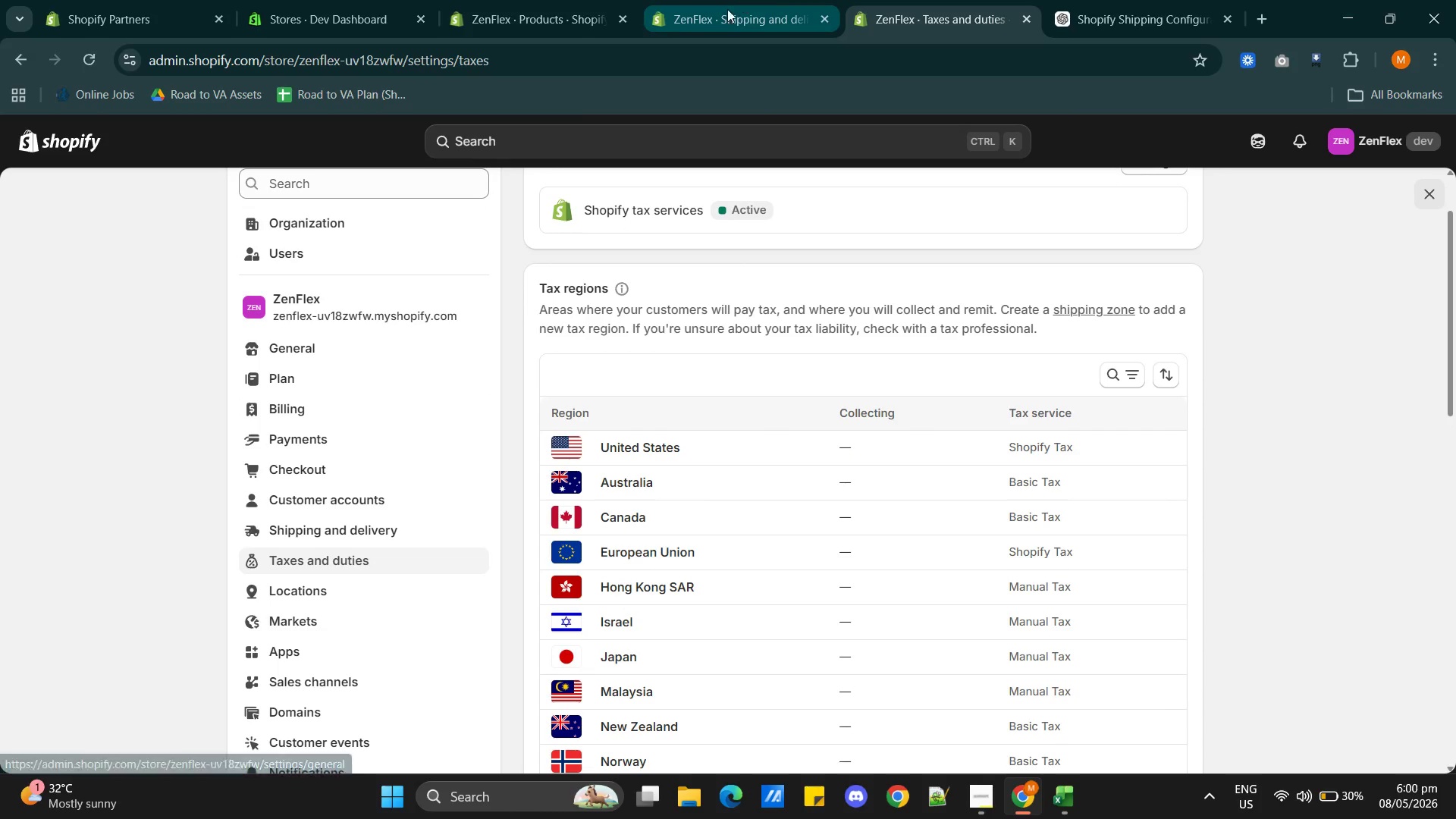 
left_click_drag(start_coordinate=[723, 14], to_coordinate=[714, 0])
 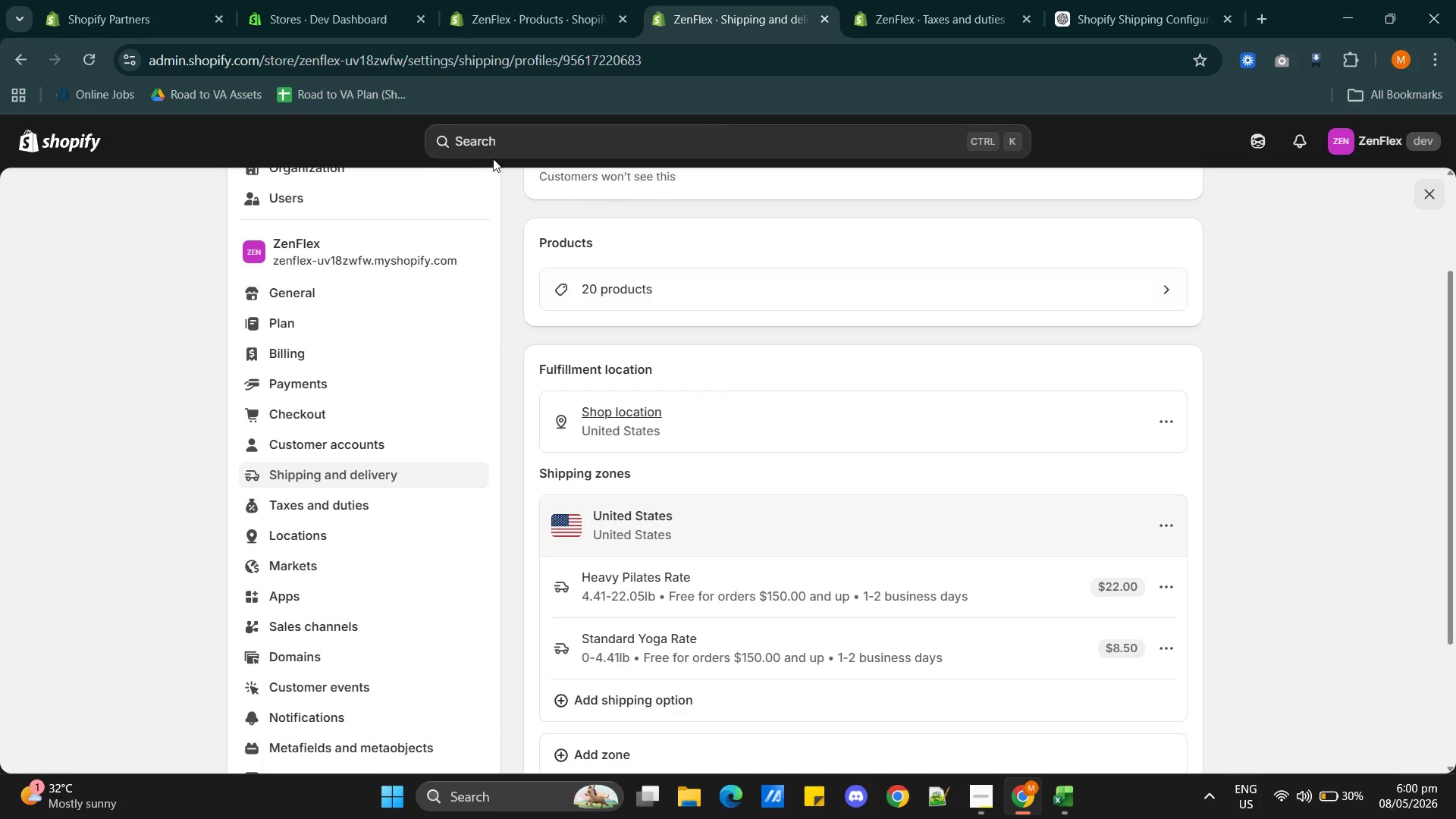 
left_click([452, 59])
 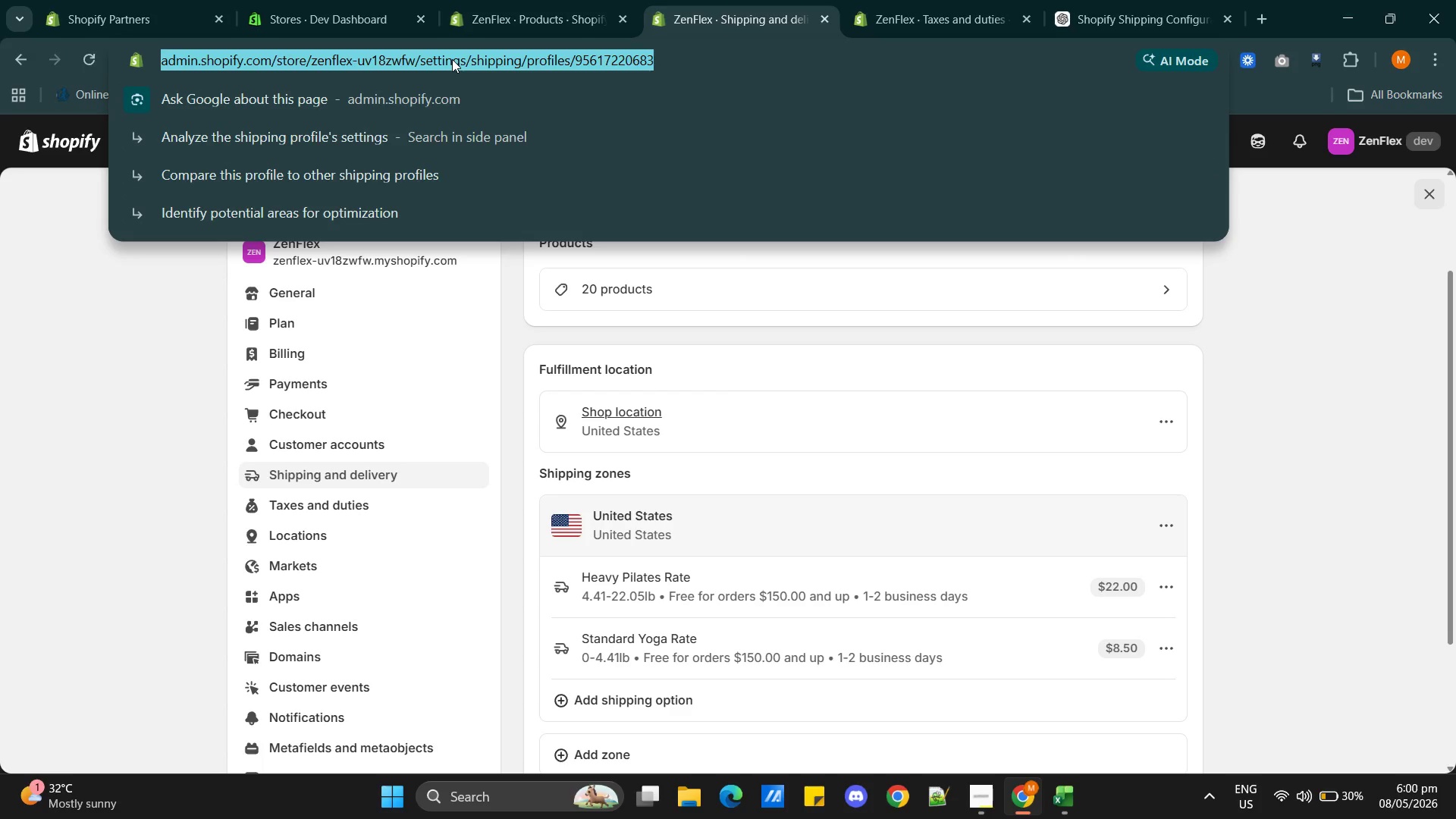 
key(Control+Shift+R)
 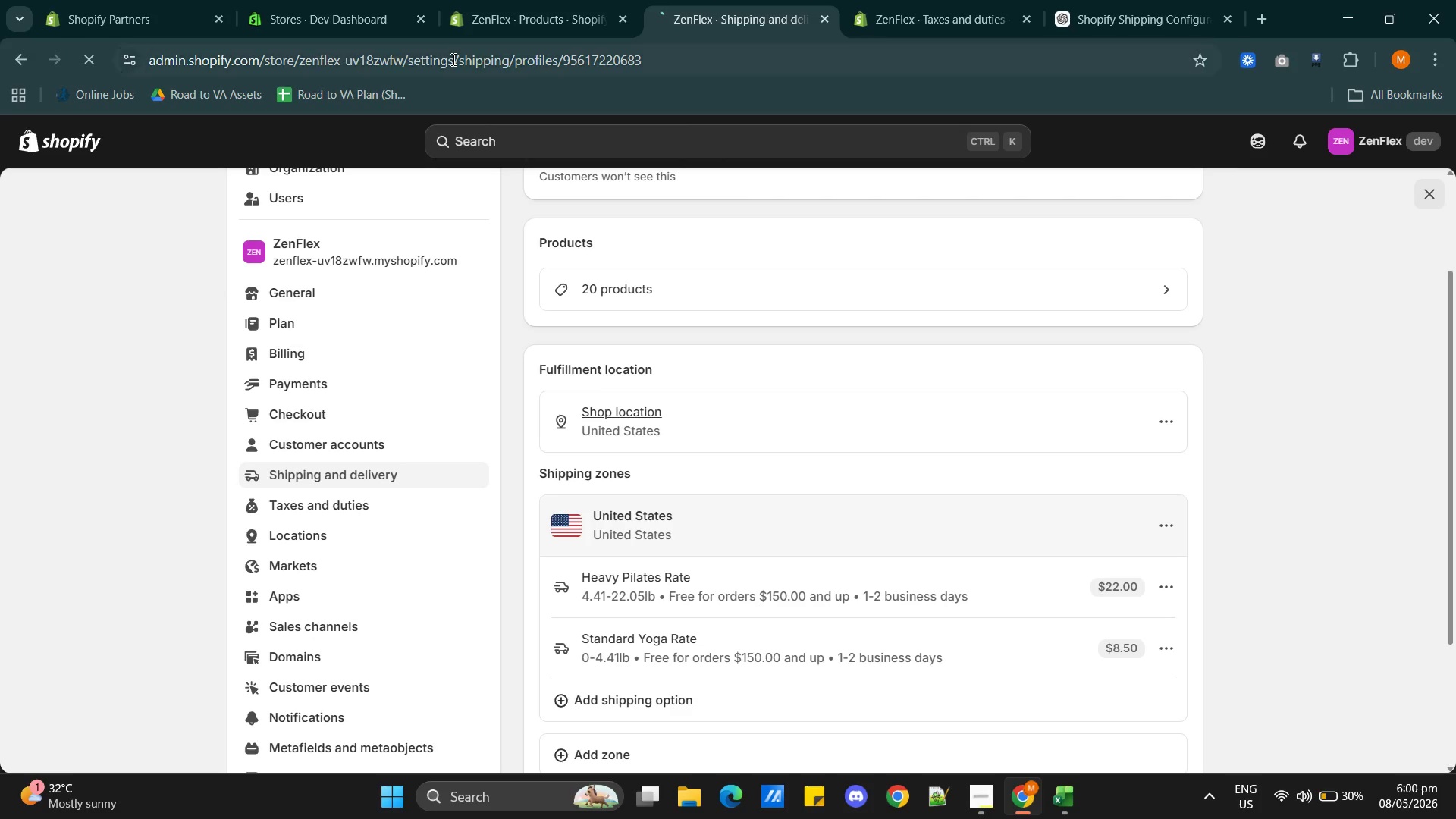 
key(Control+Shift+R)
 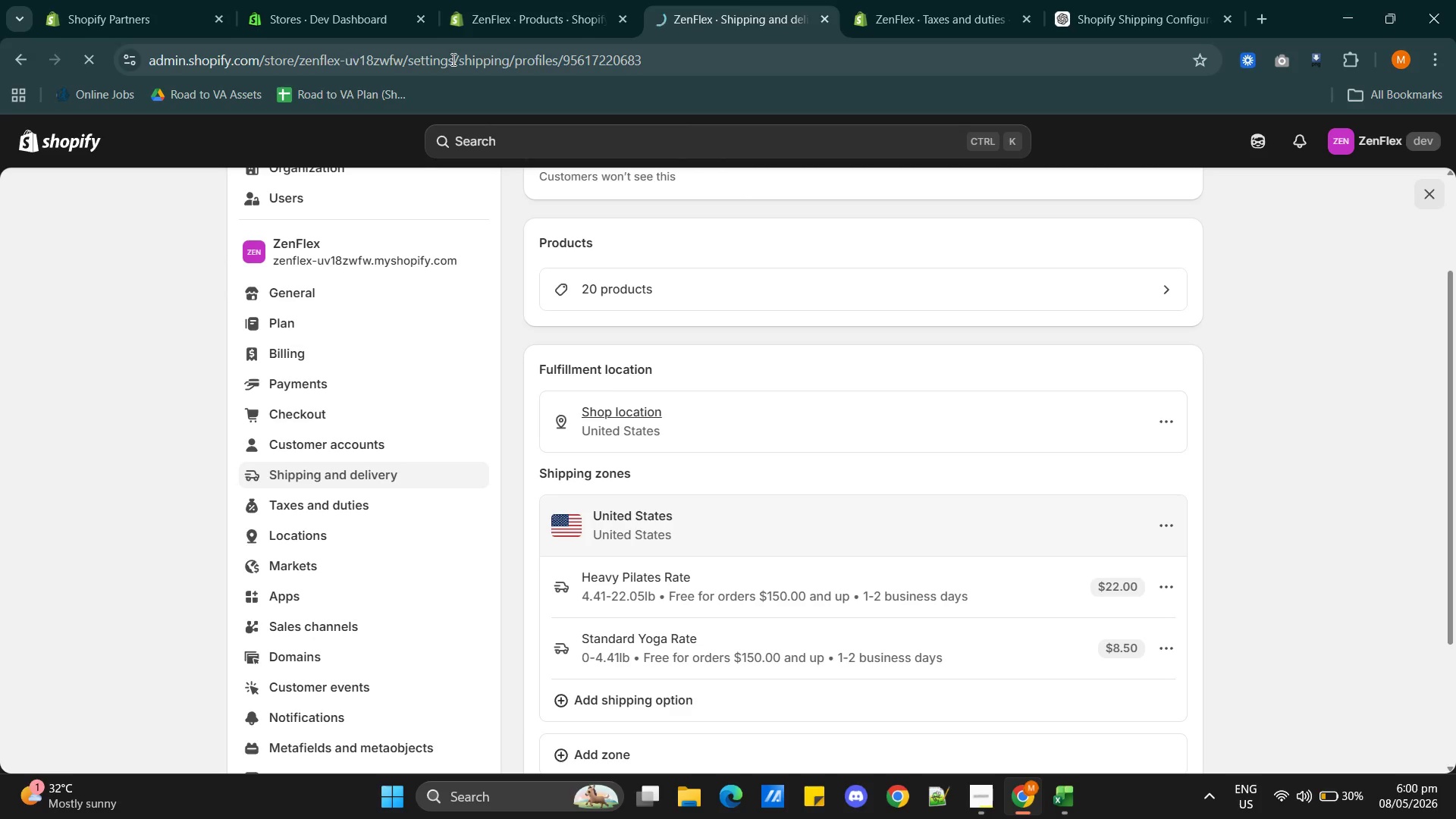 
key(Control+Shift+R)
 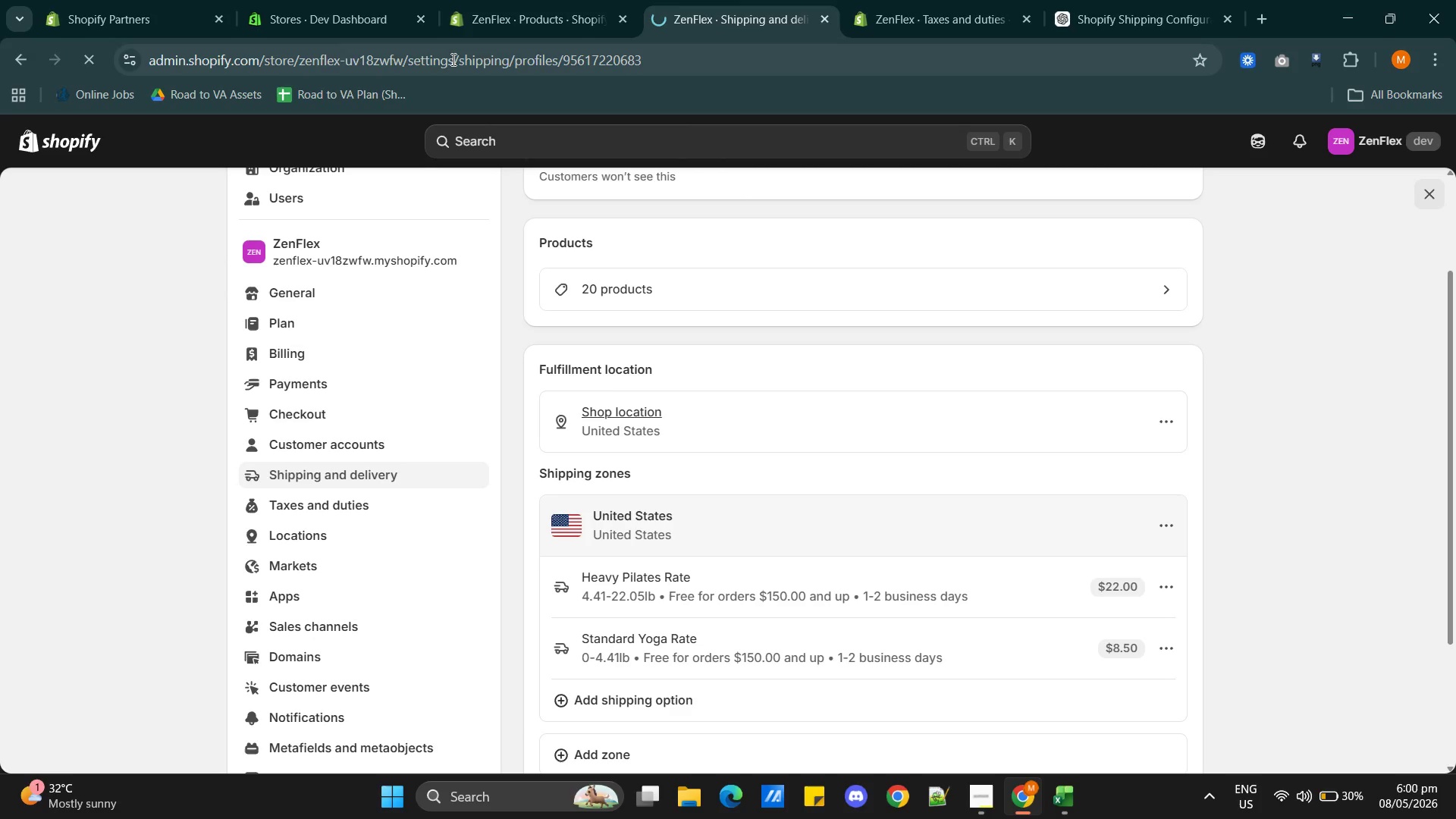 
key(Control+Shift+R)
 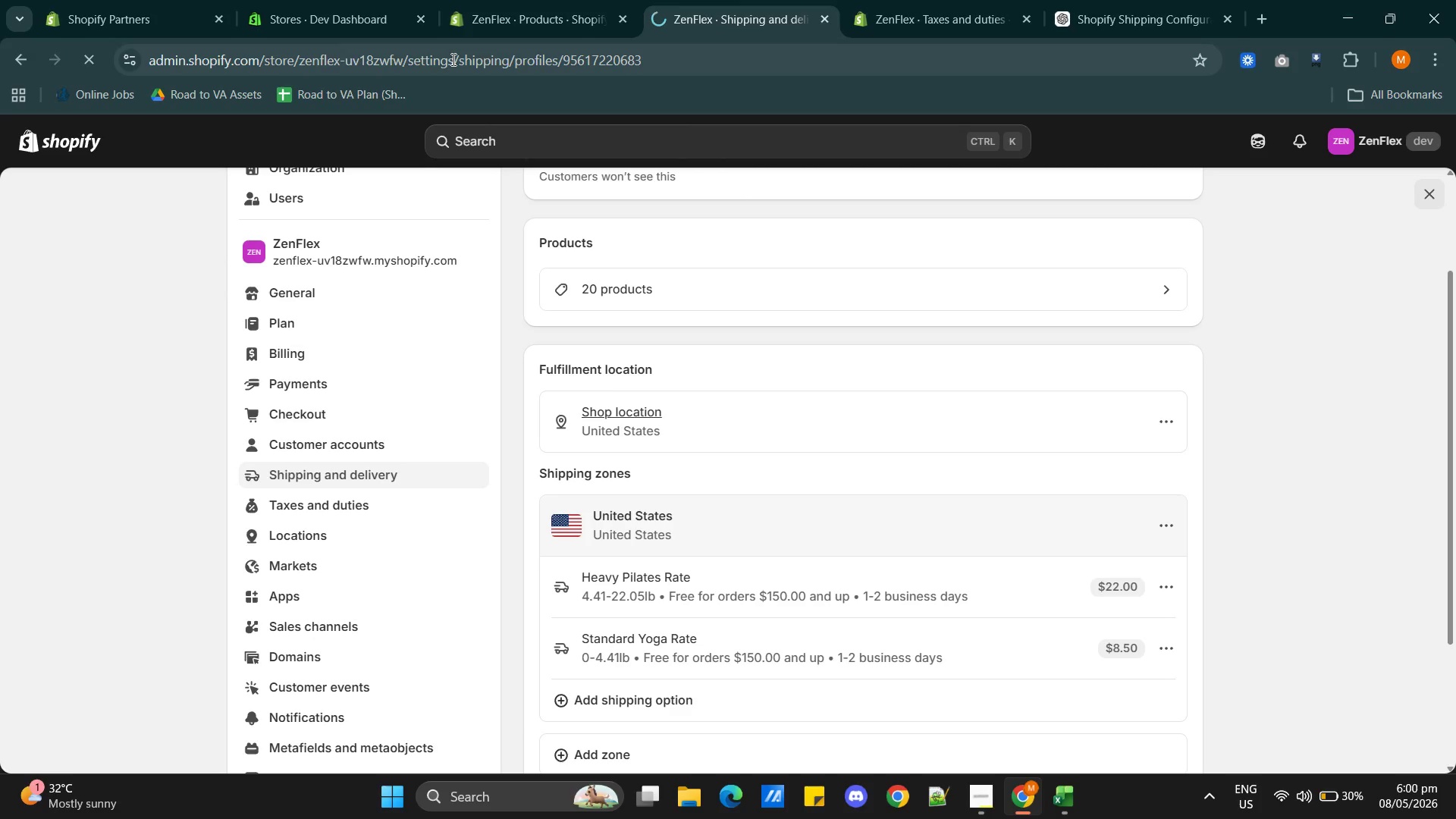 
key(Control+Shift+R)
 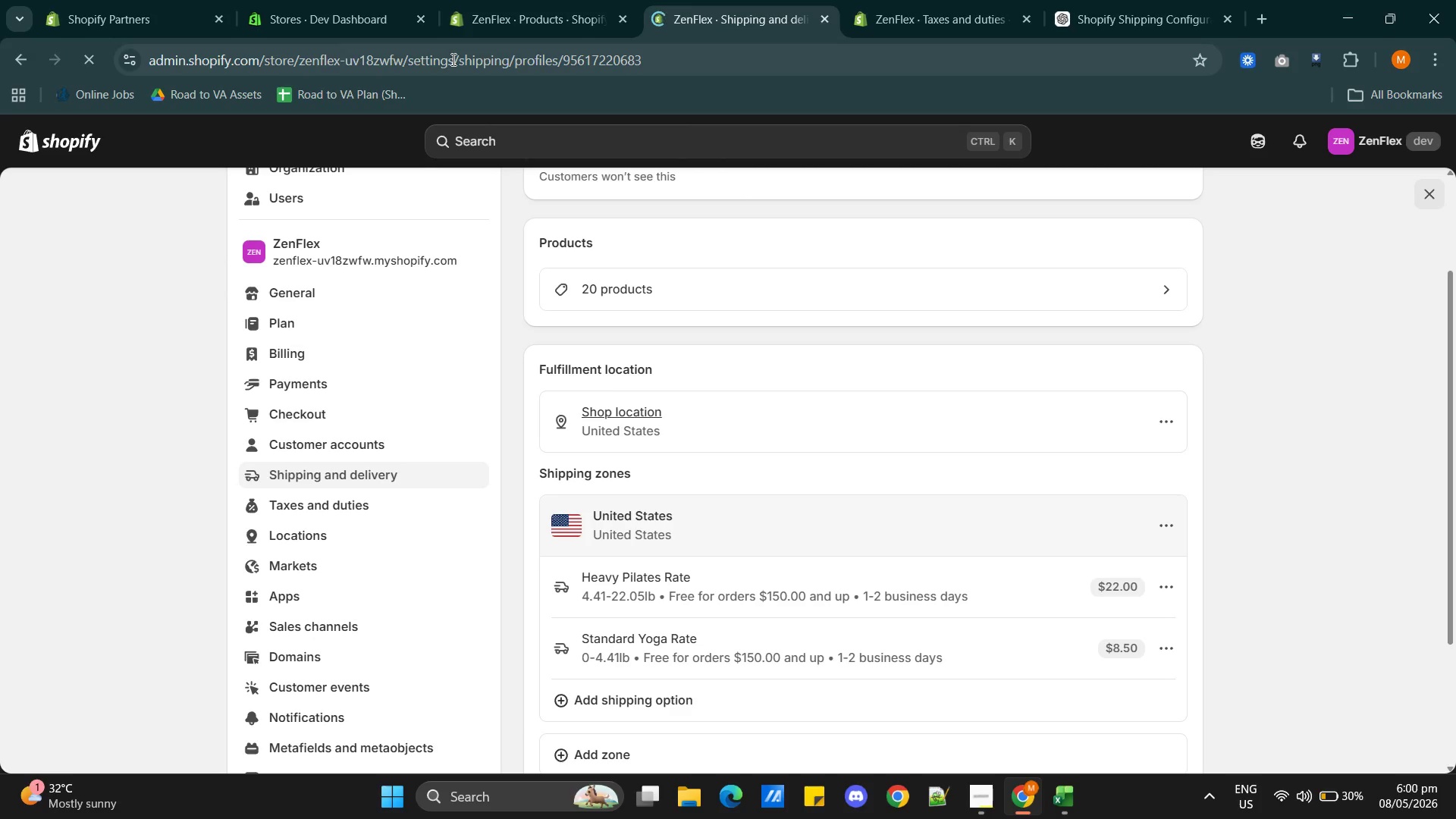 
key(Control+Shift+R)
 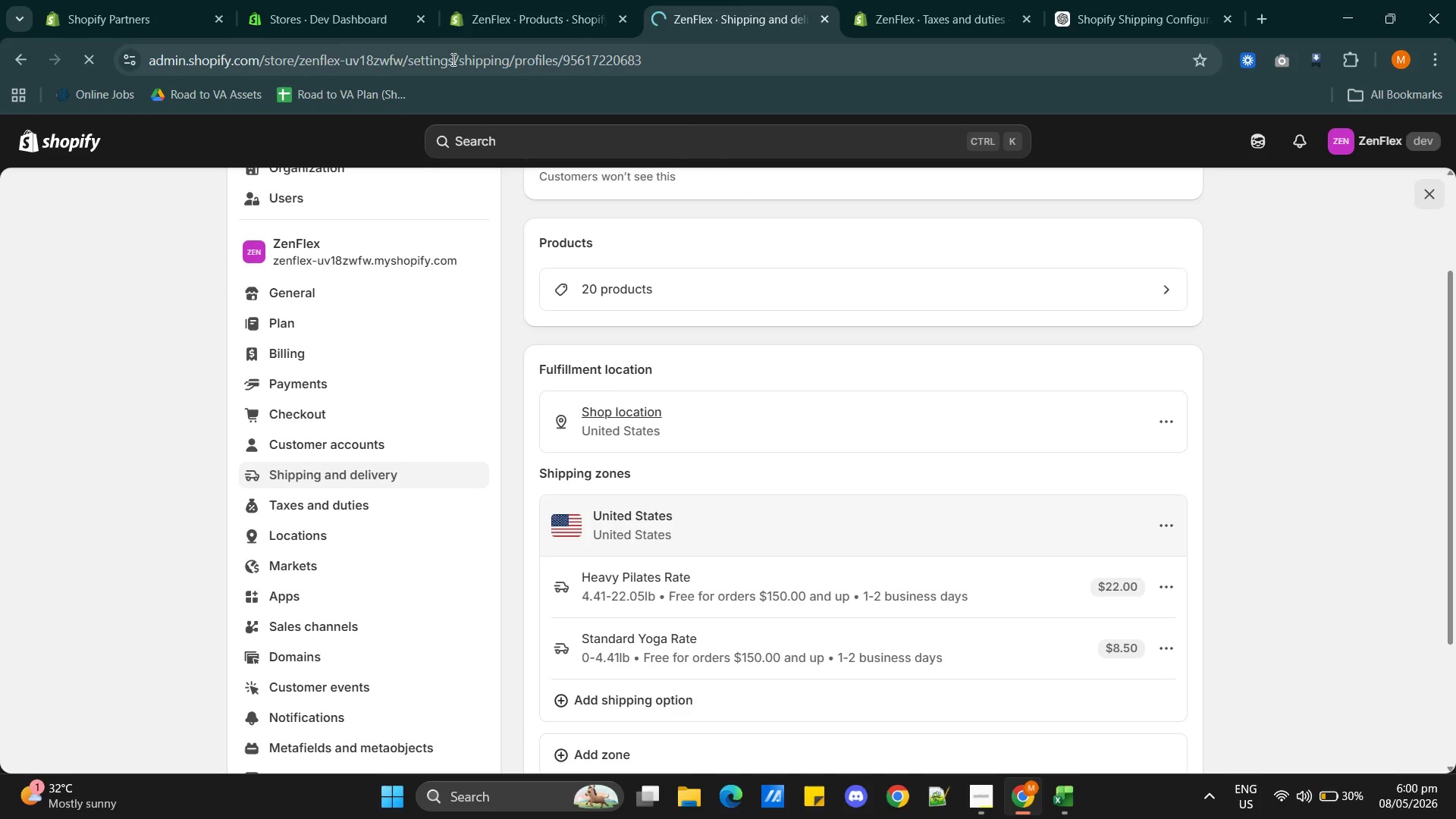 
key(Control+Shift+R)
 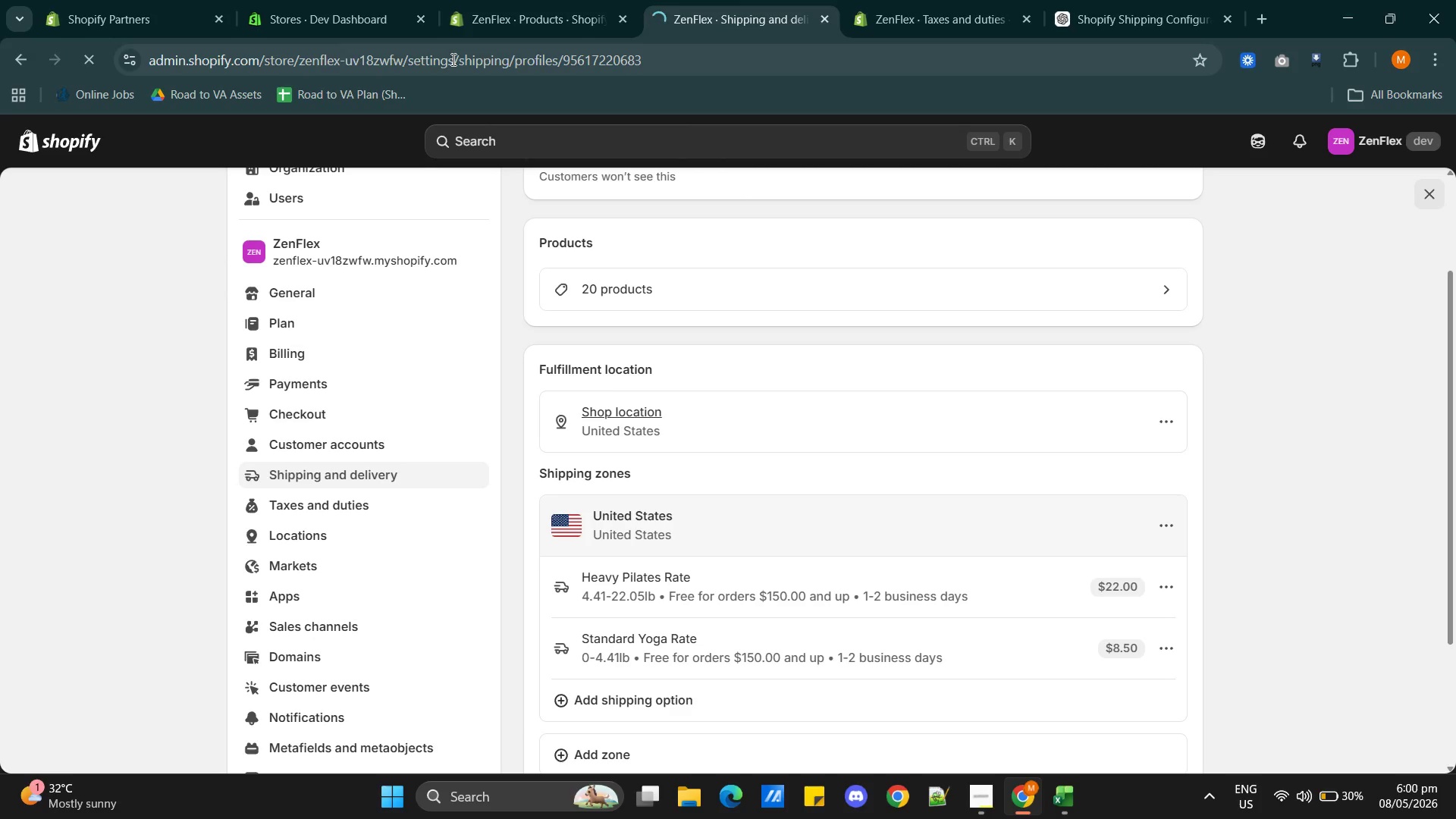 
key(Control+Shift+R)
 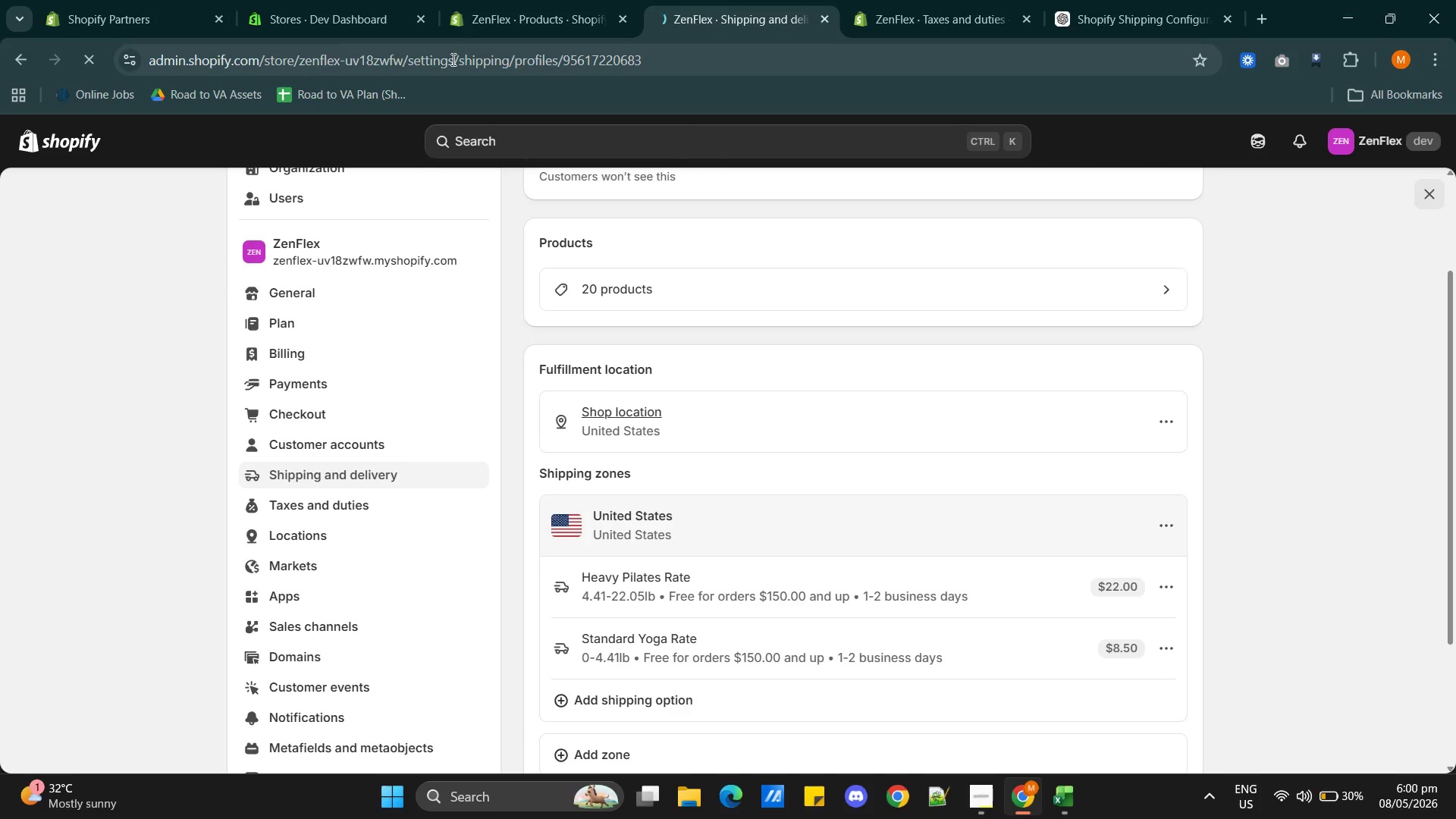 
key(Control+Shift+R)
 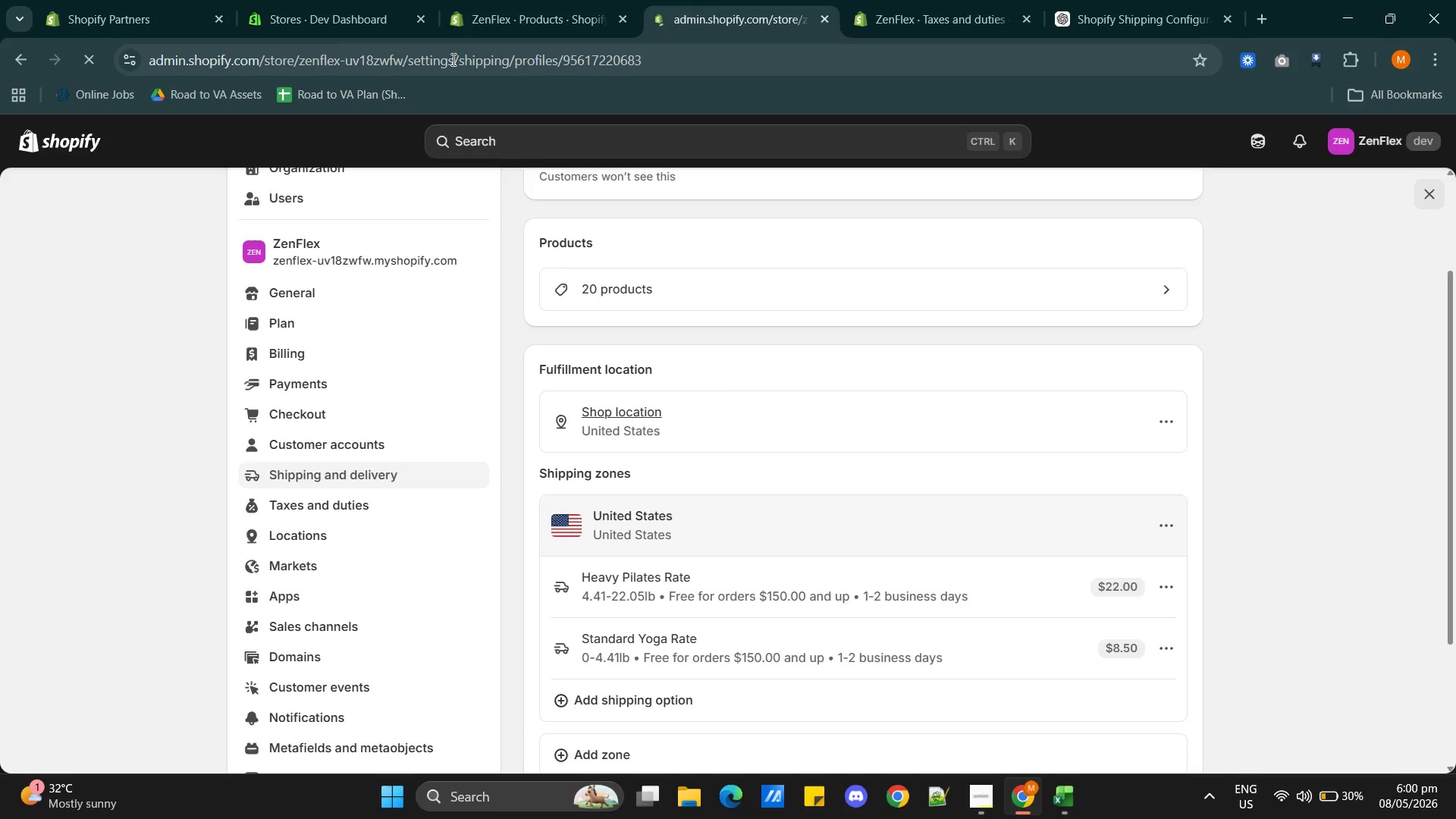 
key(Control+Shift+R)
 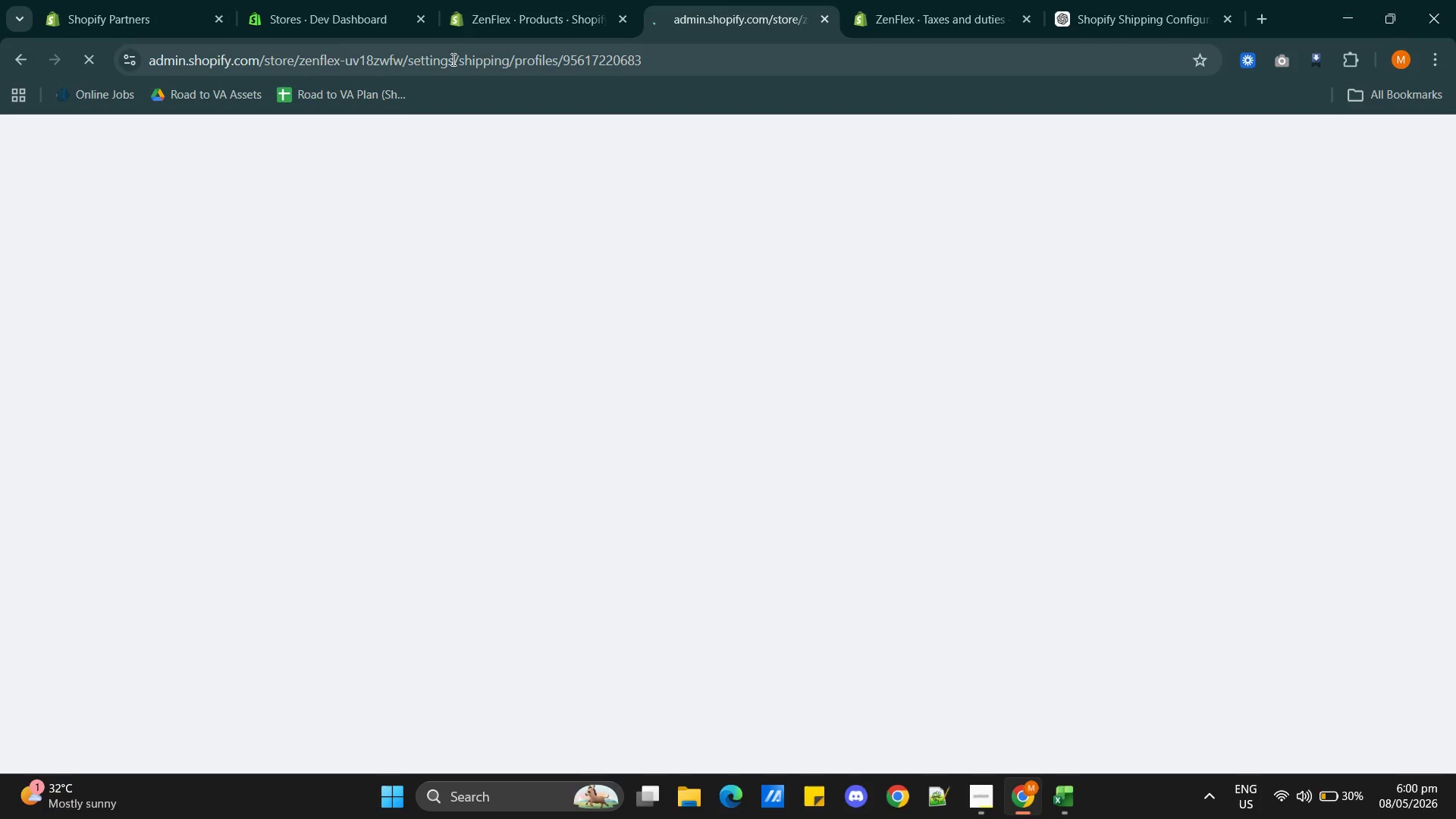 
key(Control+Shift+R)
 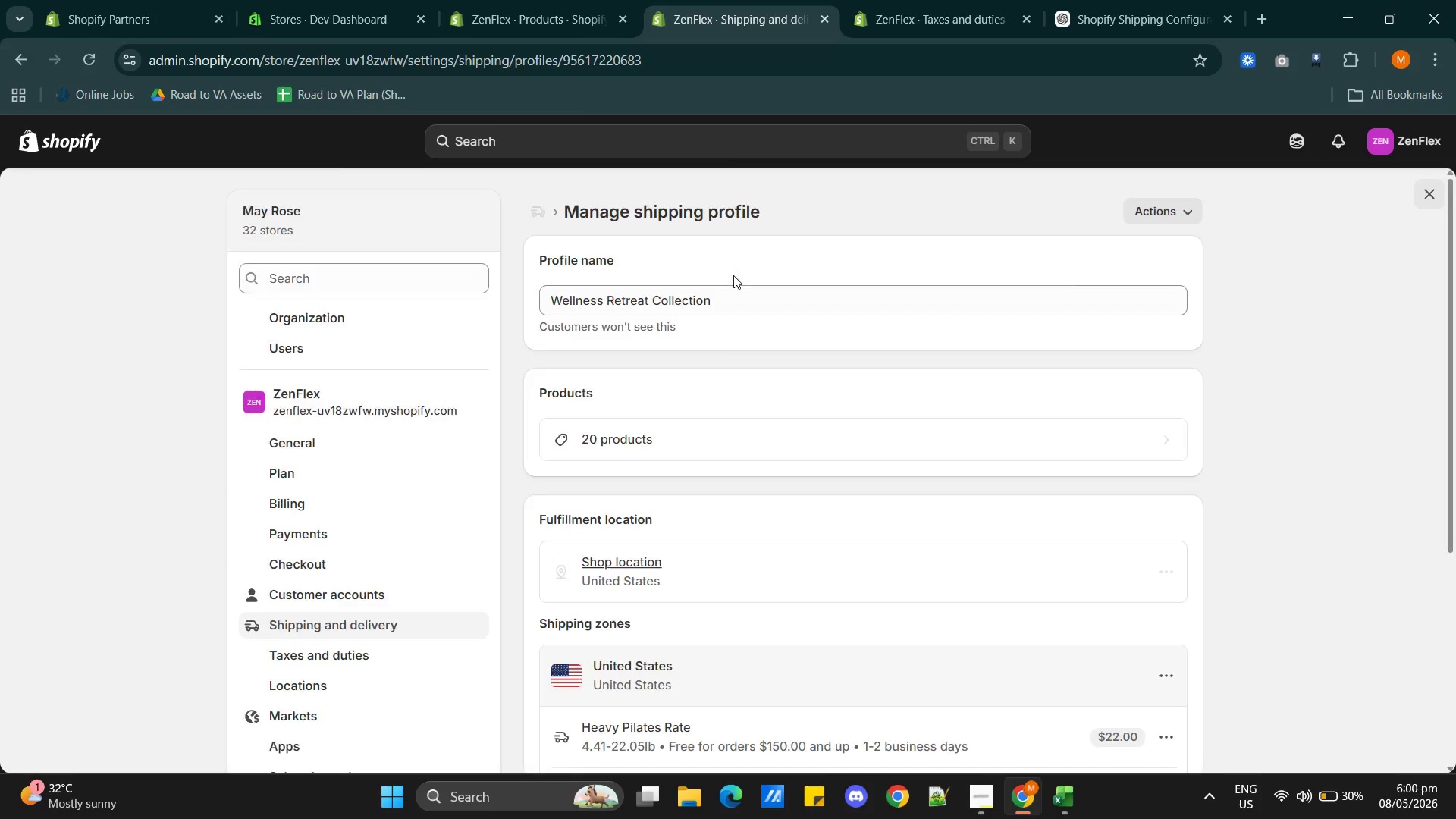 
wait(7.23)
 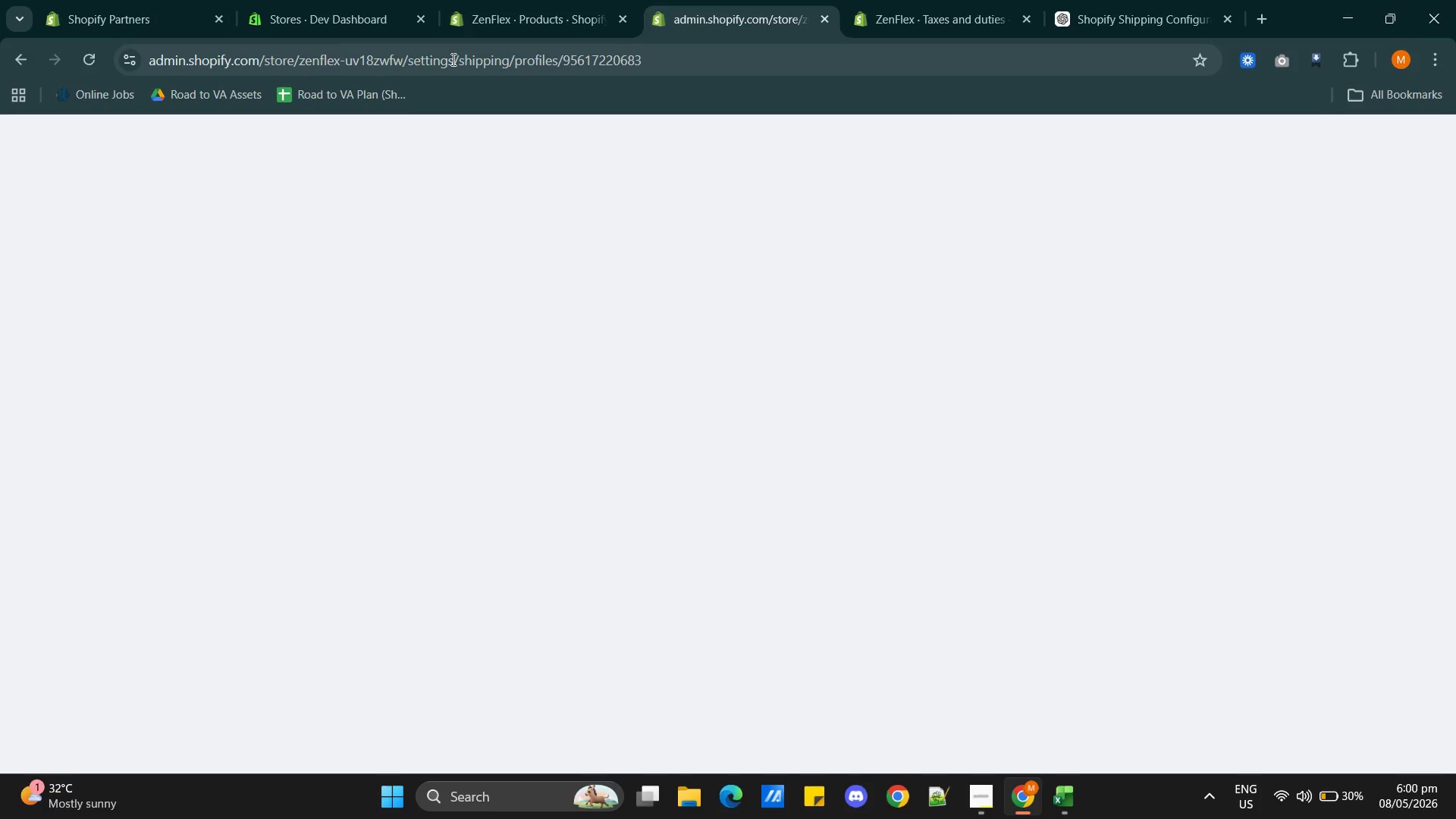 
scroll: coordinate [830, 611], scroll_direction: down, amount: 4.0
 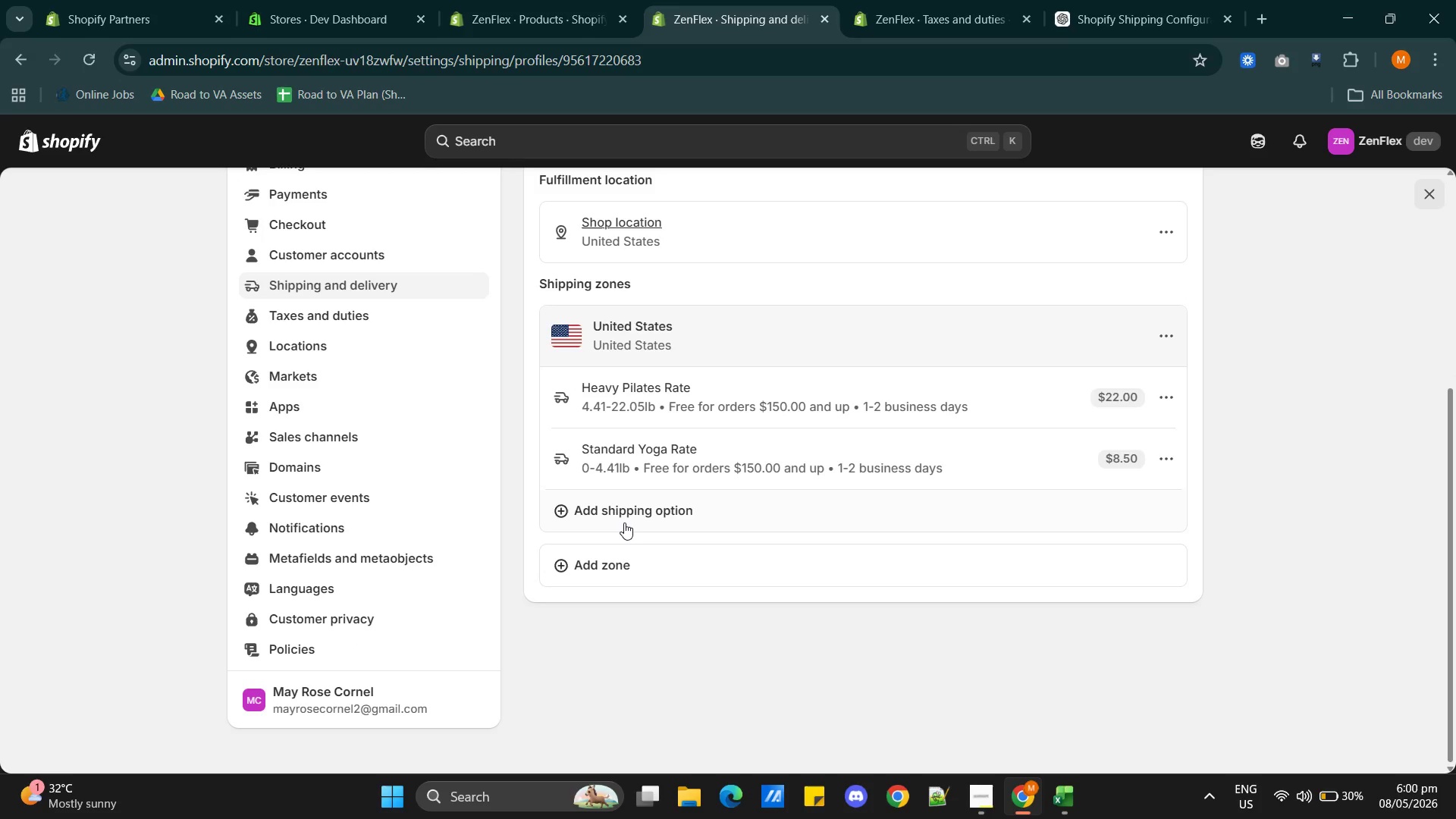 
left_click([623, 522])
 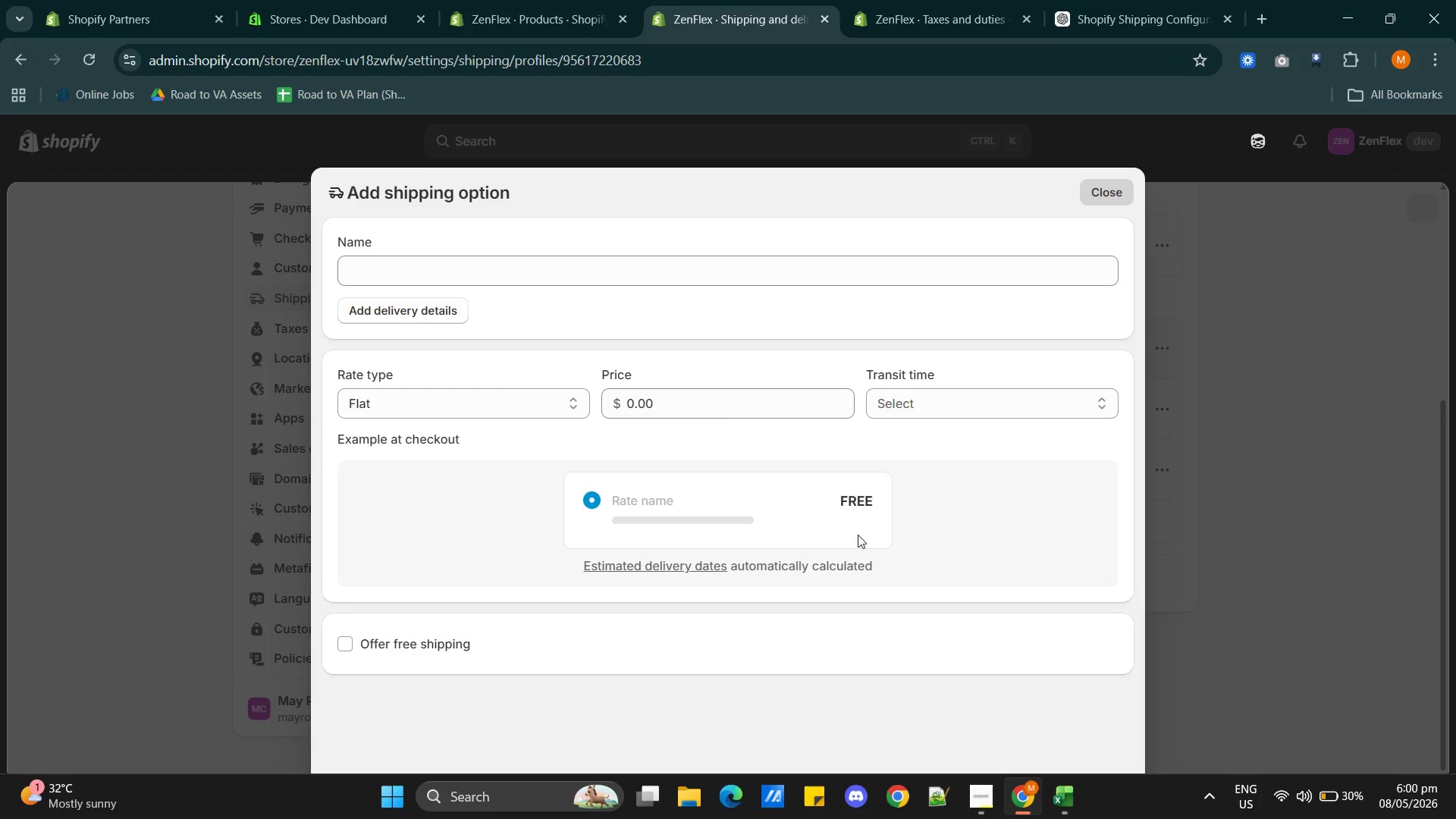 
wait(5.92)
 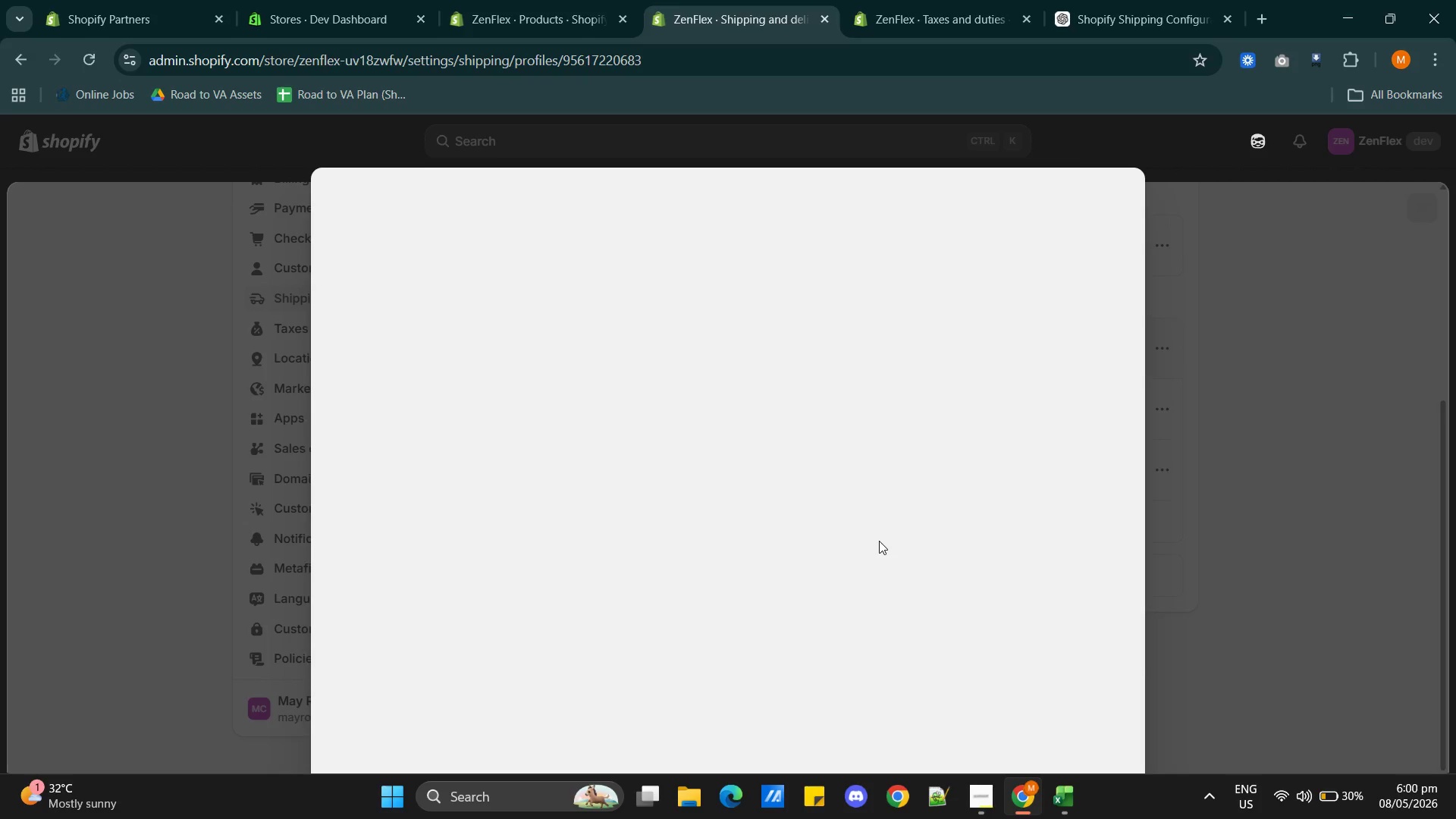 
left_click([441, 400])
 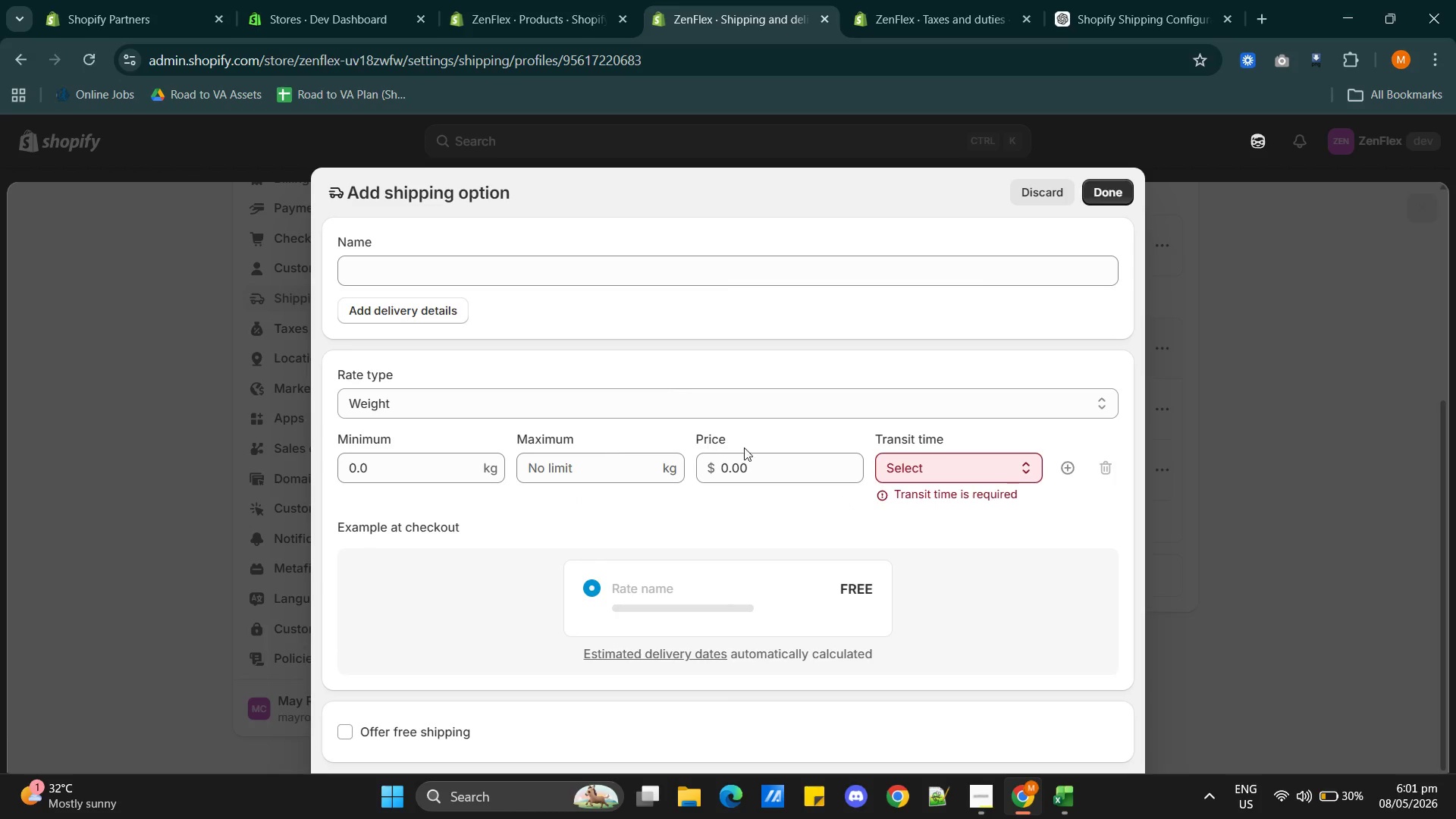 
left_click([1056, 184])
 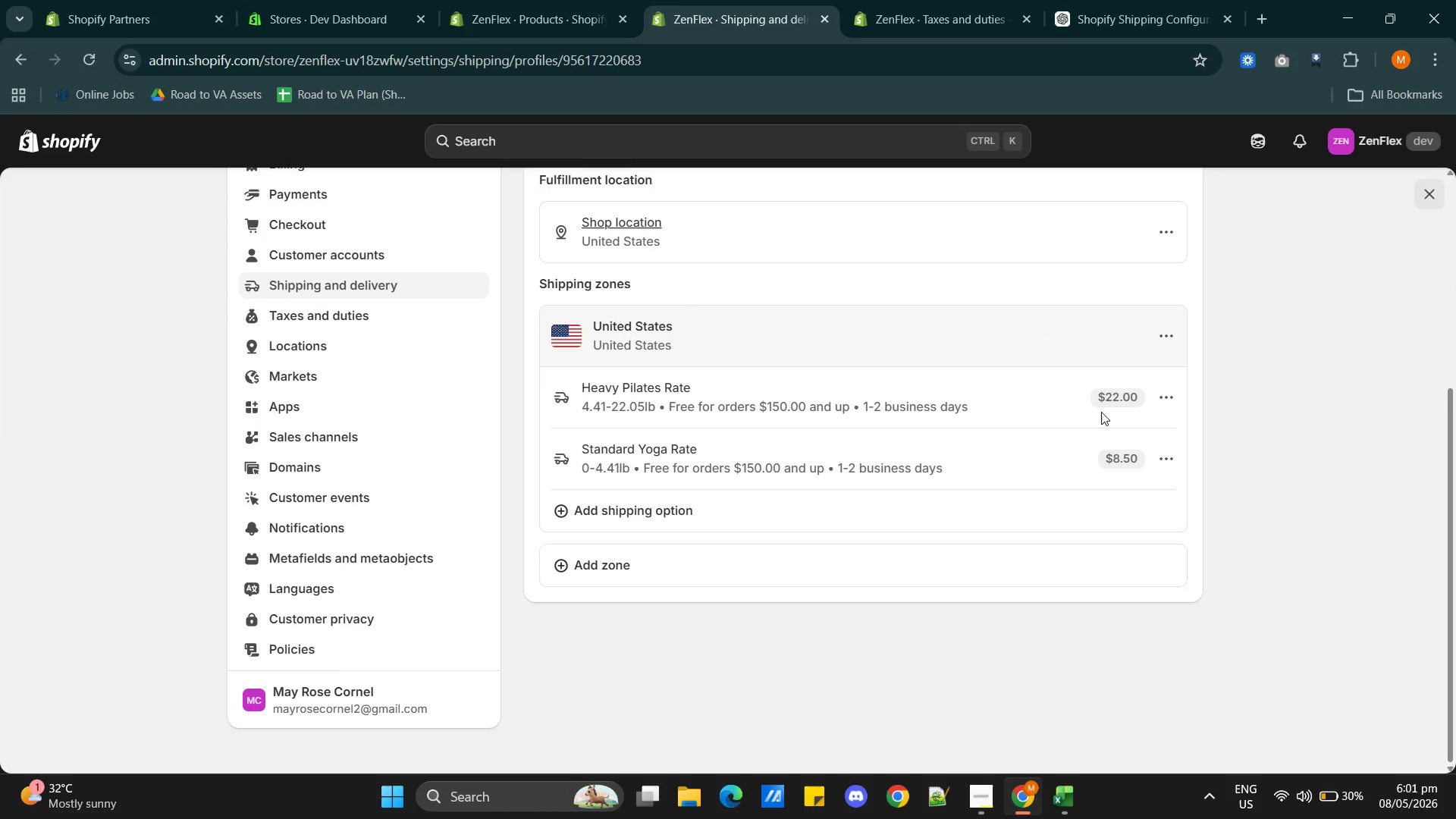 
left_click([1167, 394])
 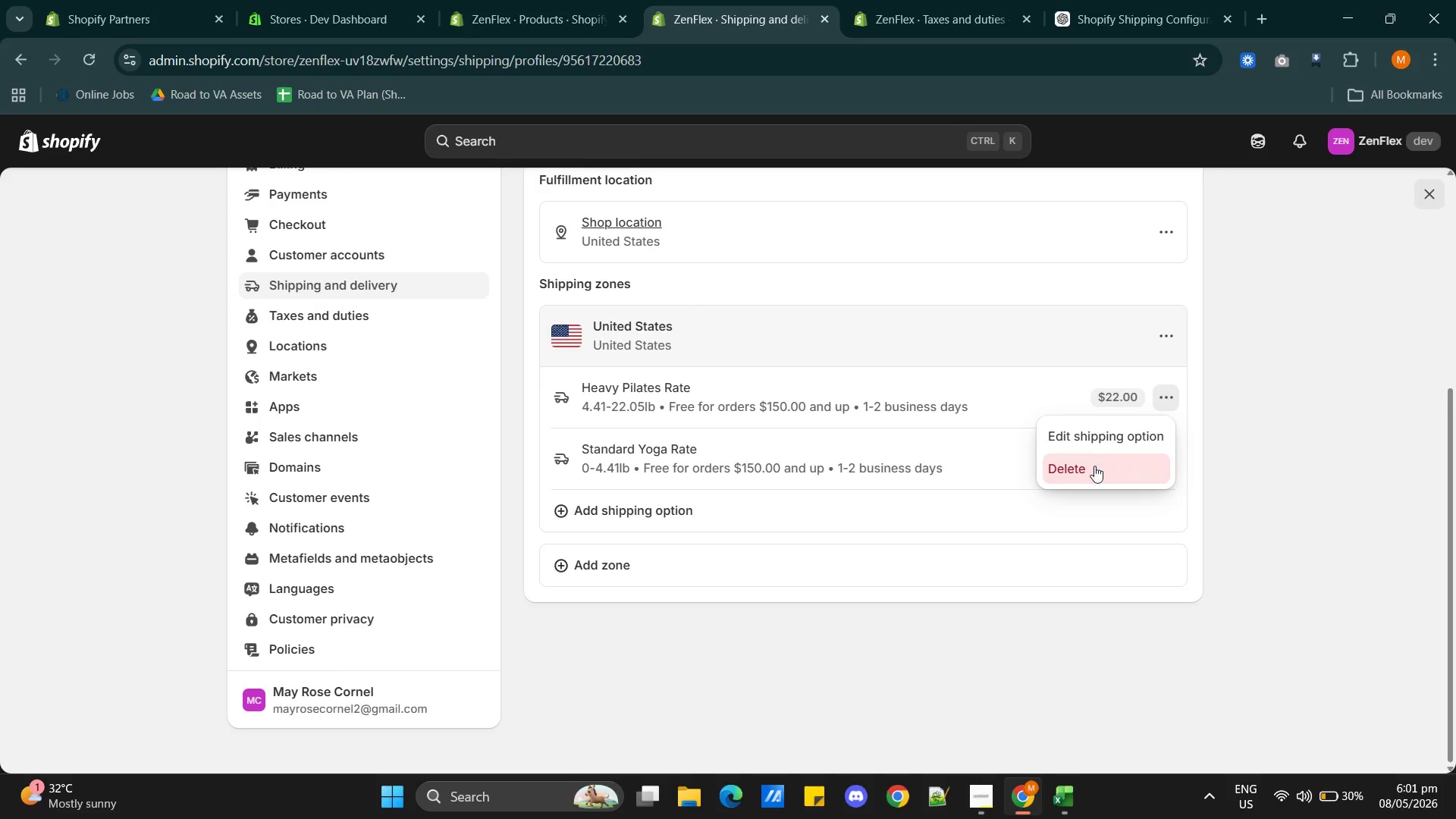 
left_click([1090, 467])
 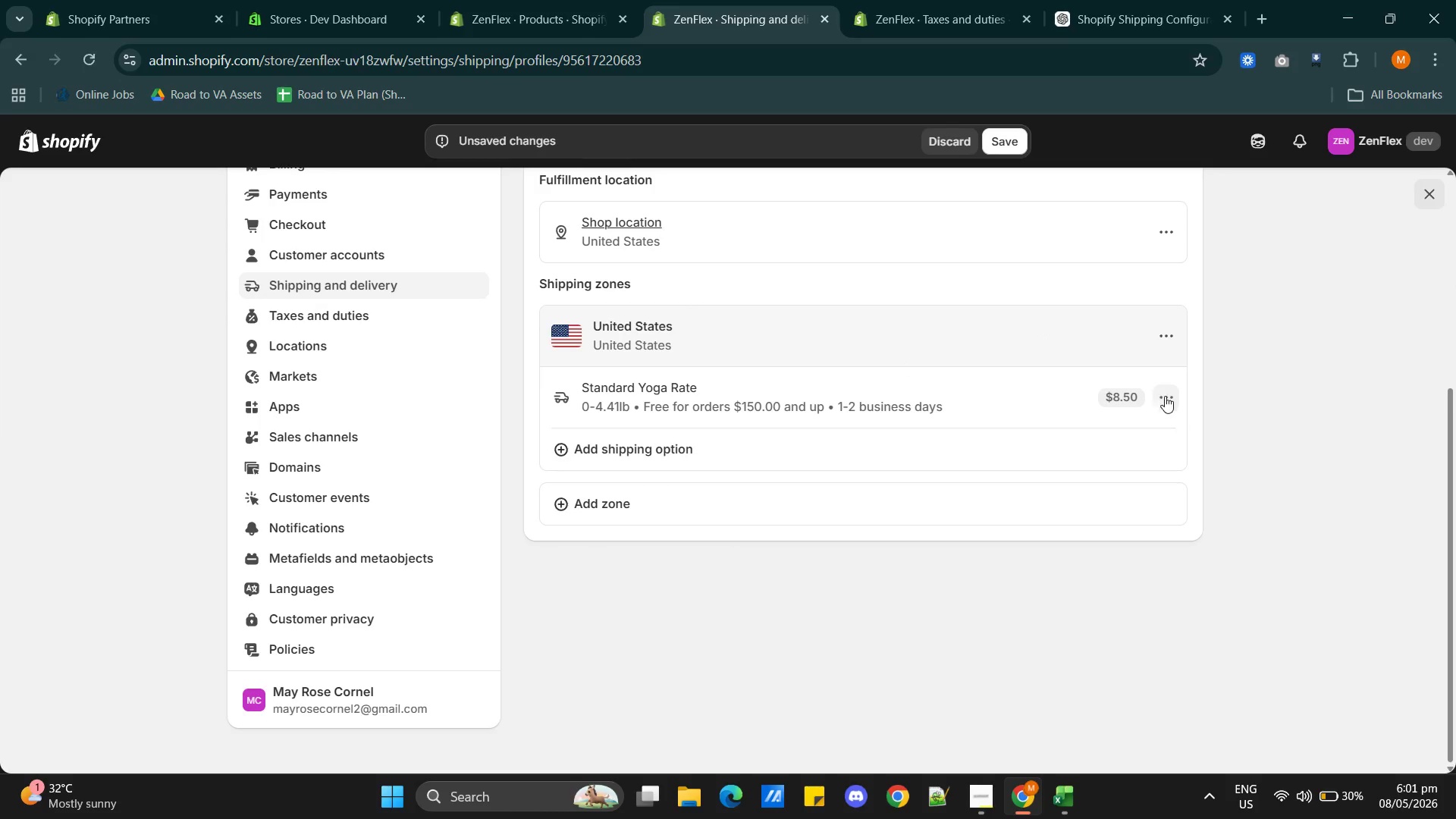 
left_click([1172, 396])
 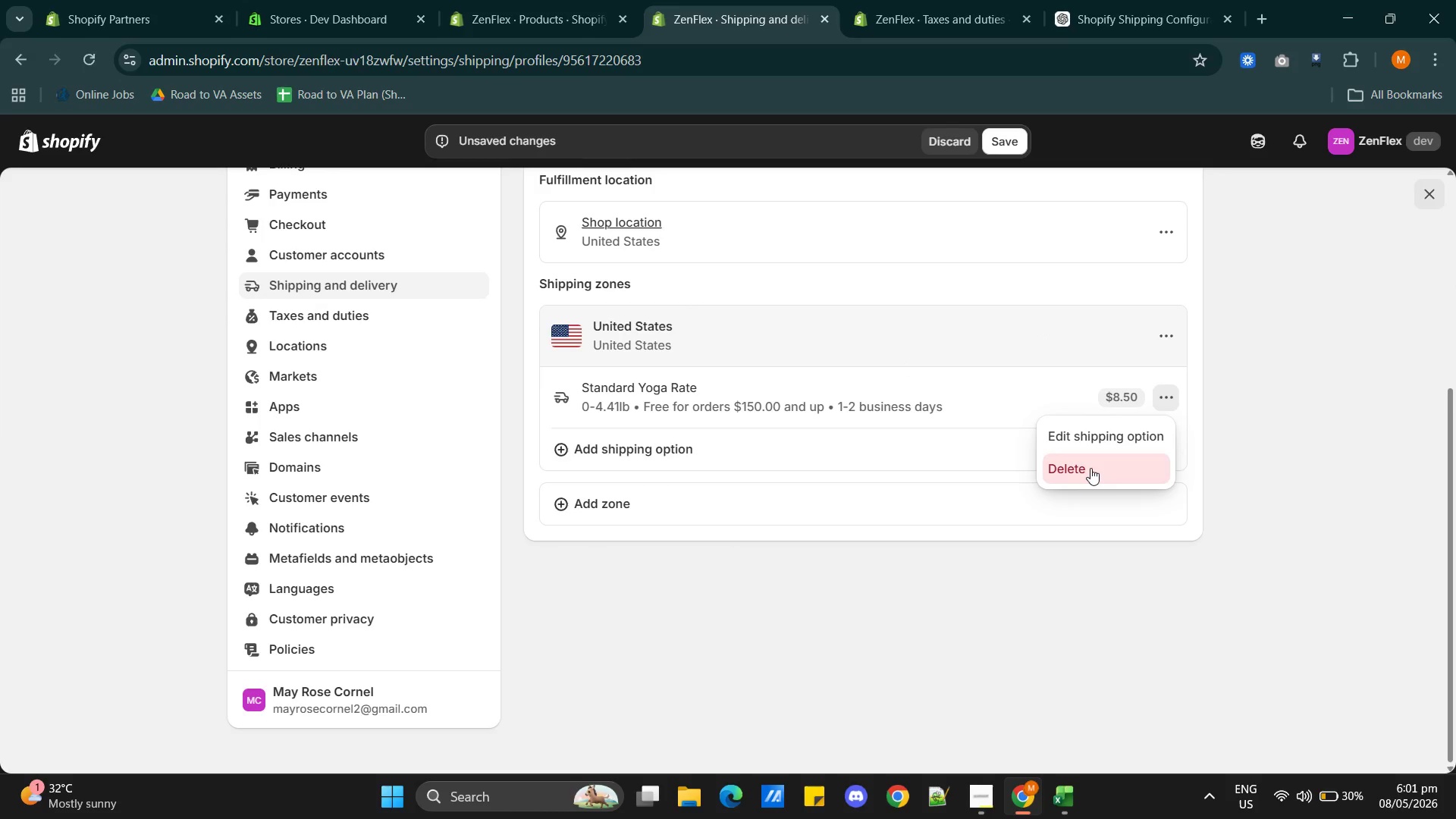 
left_click([1090, 468])
 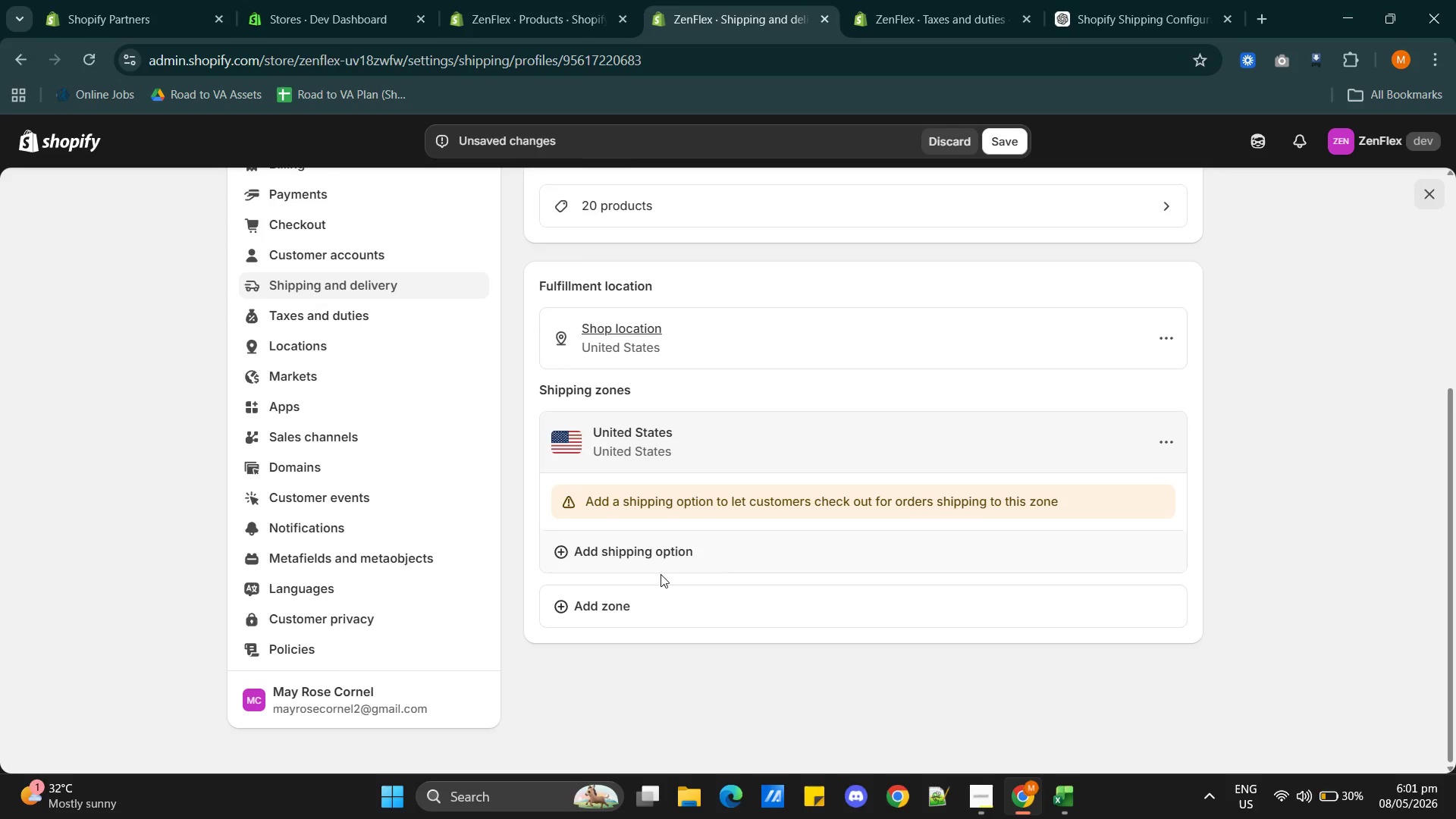 
left_click([633, 548])
 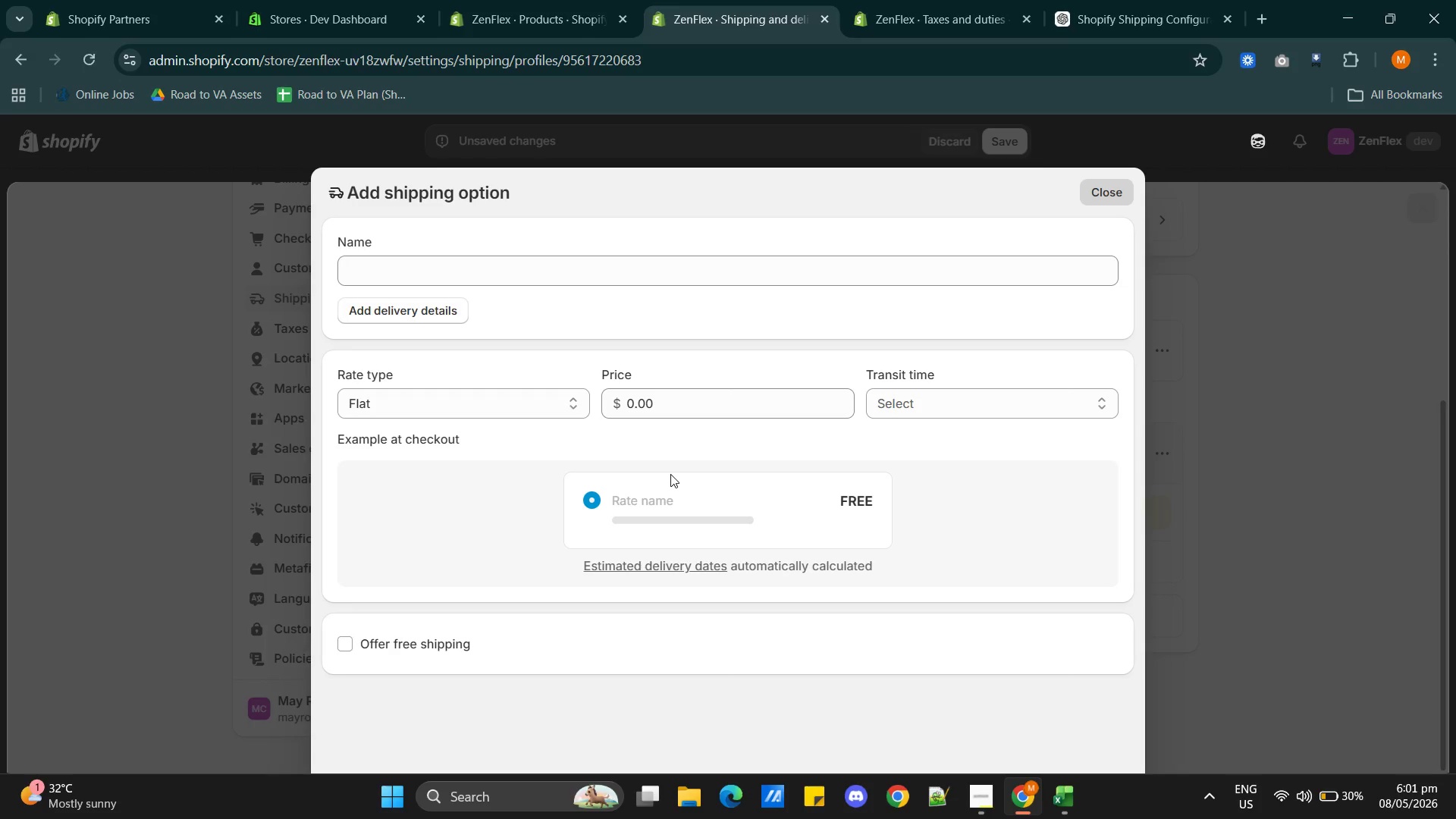 
wait(6.91)
 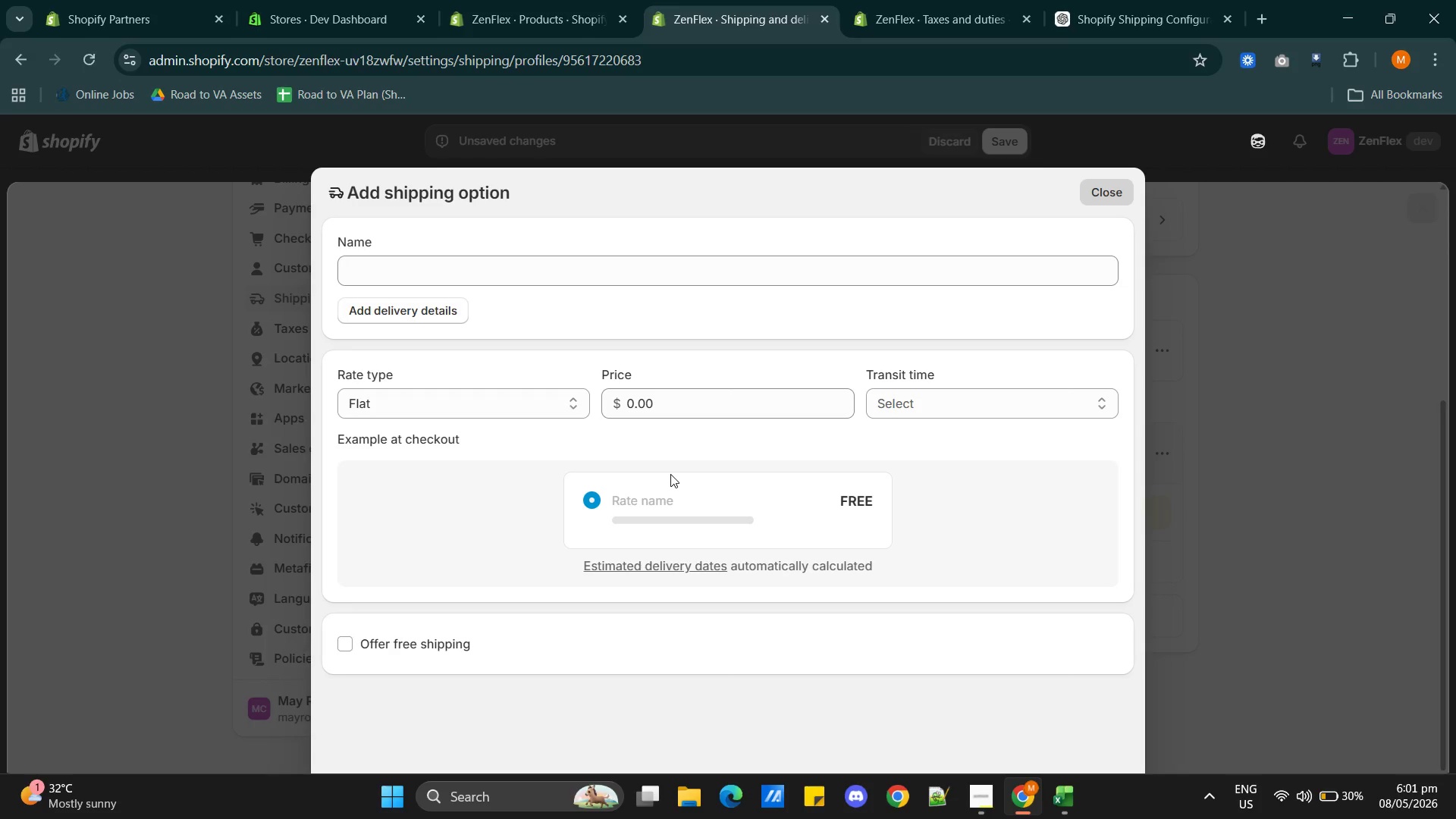 
left_click([374, 271])
 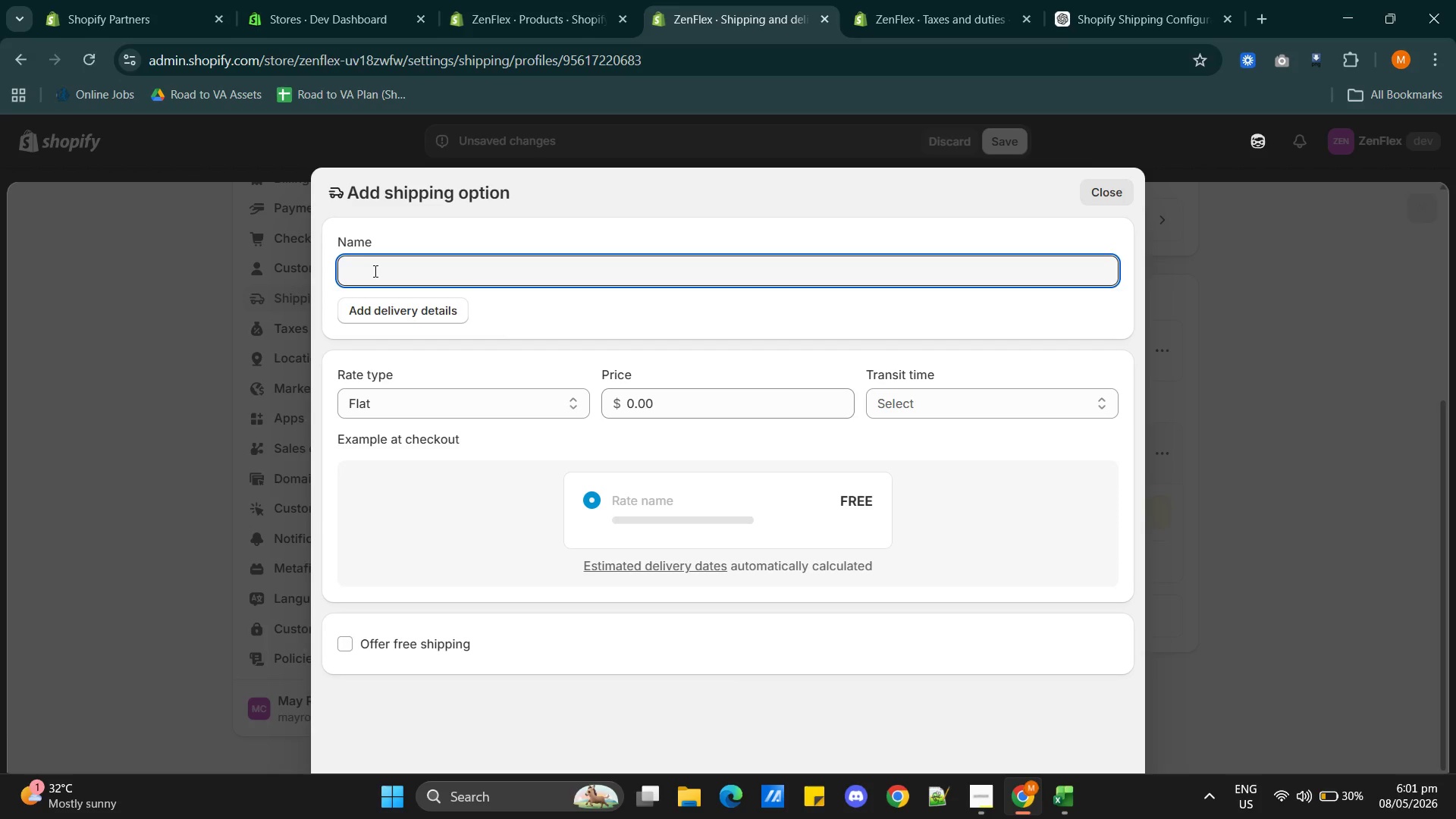 
type(Standard Yoga Rate)
 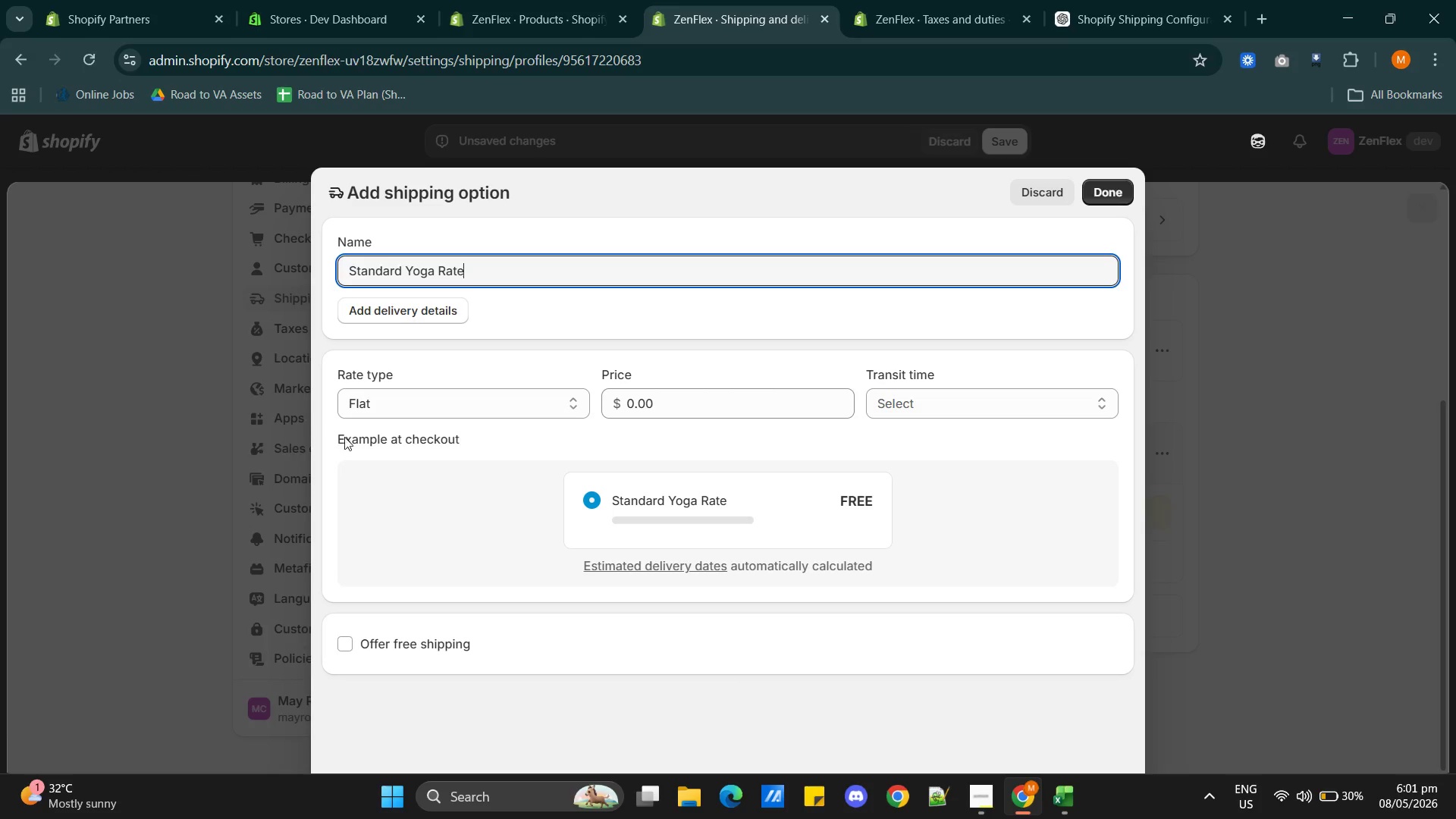 
left_click([384, 407])
 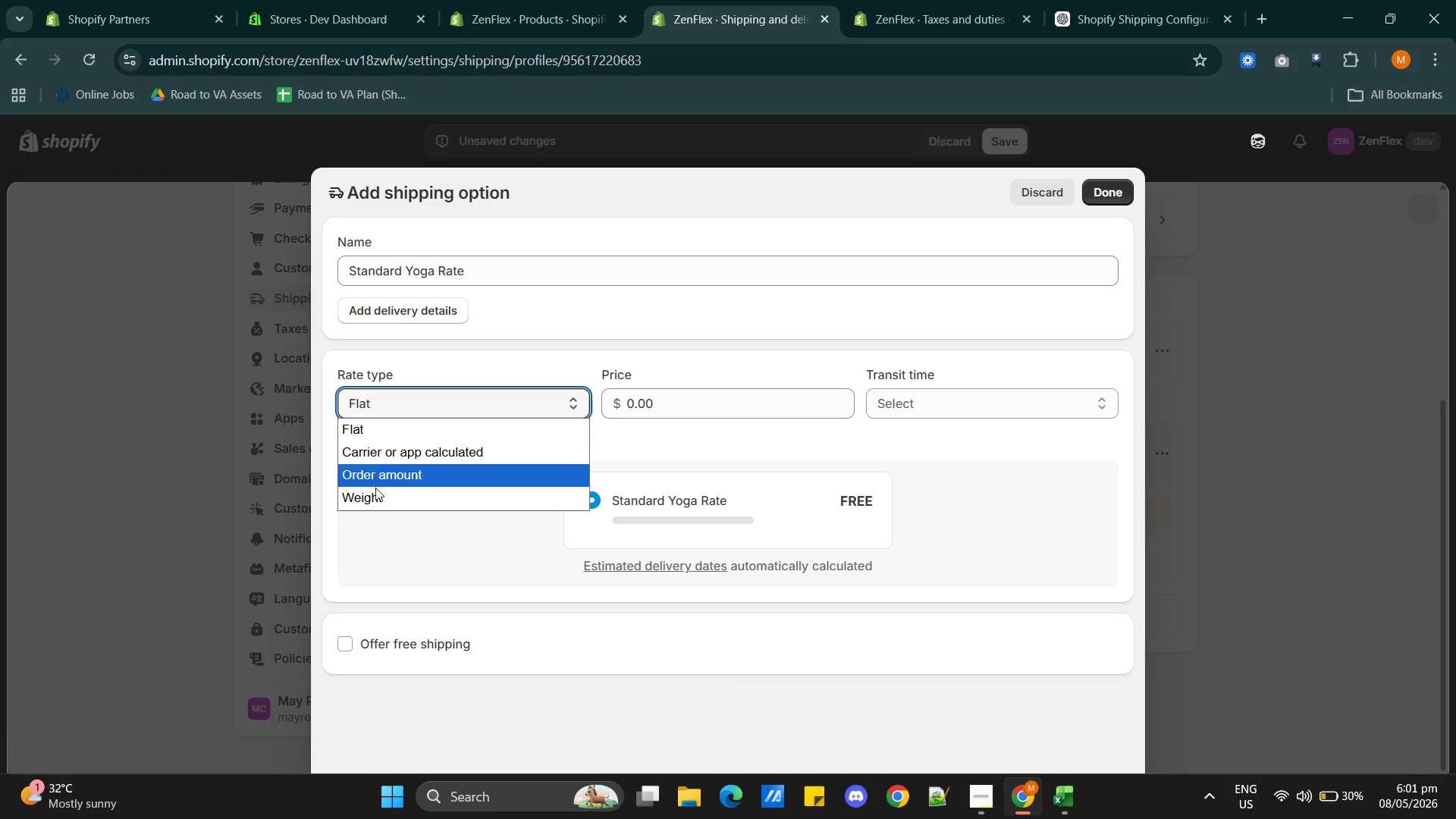 
left_click([375, 490])
 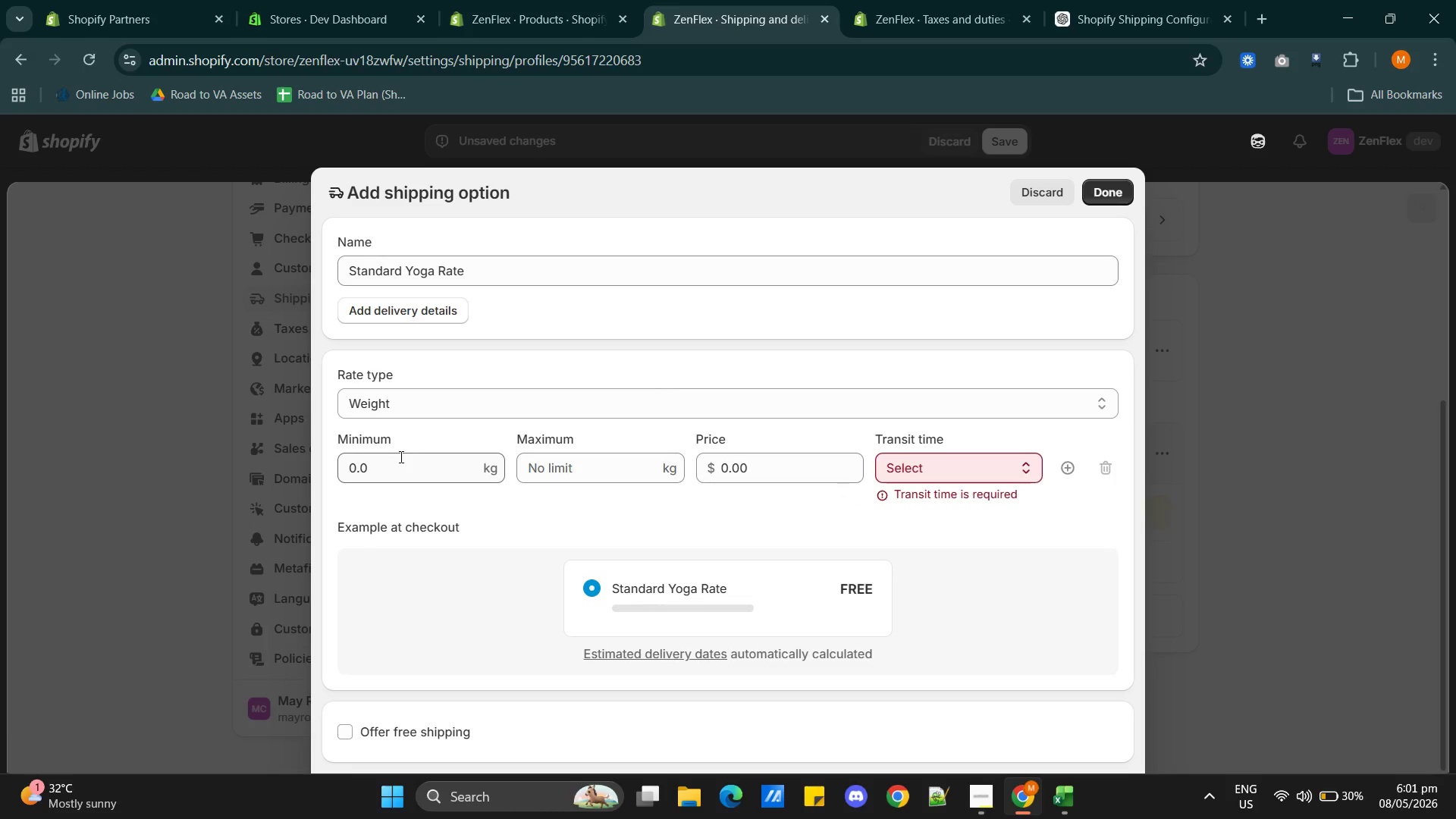 
left_click([554, 475])
 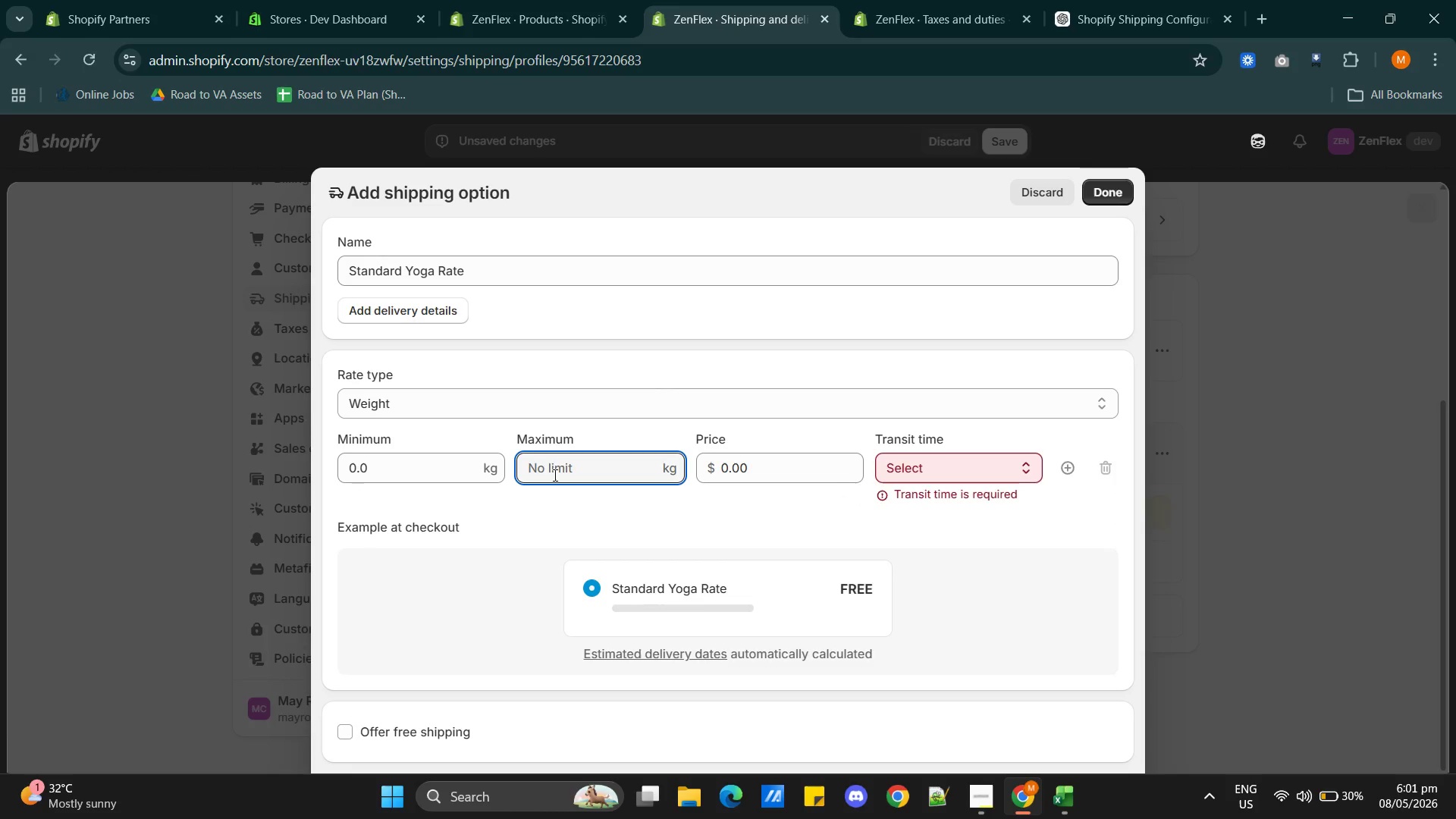 
key(2)
 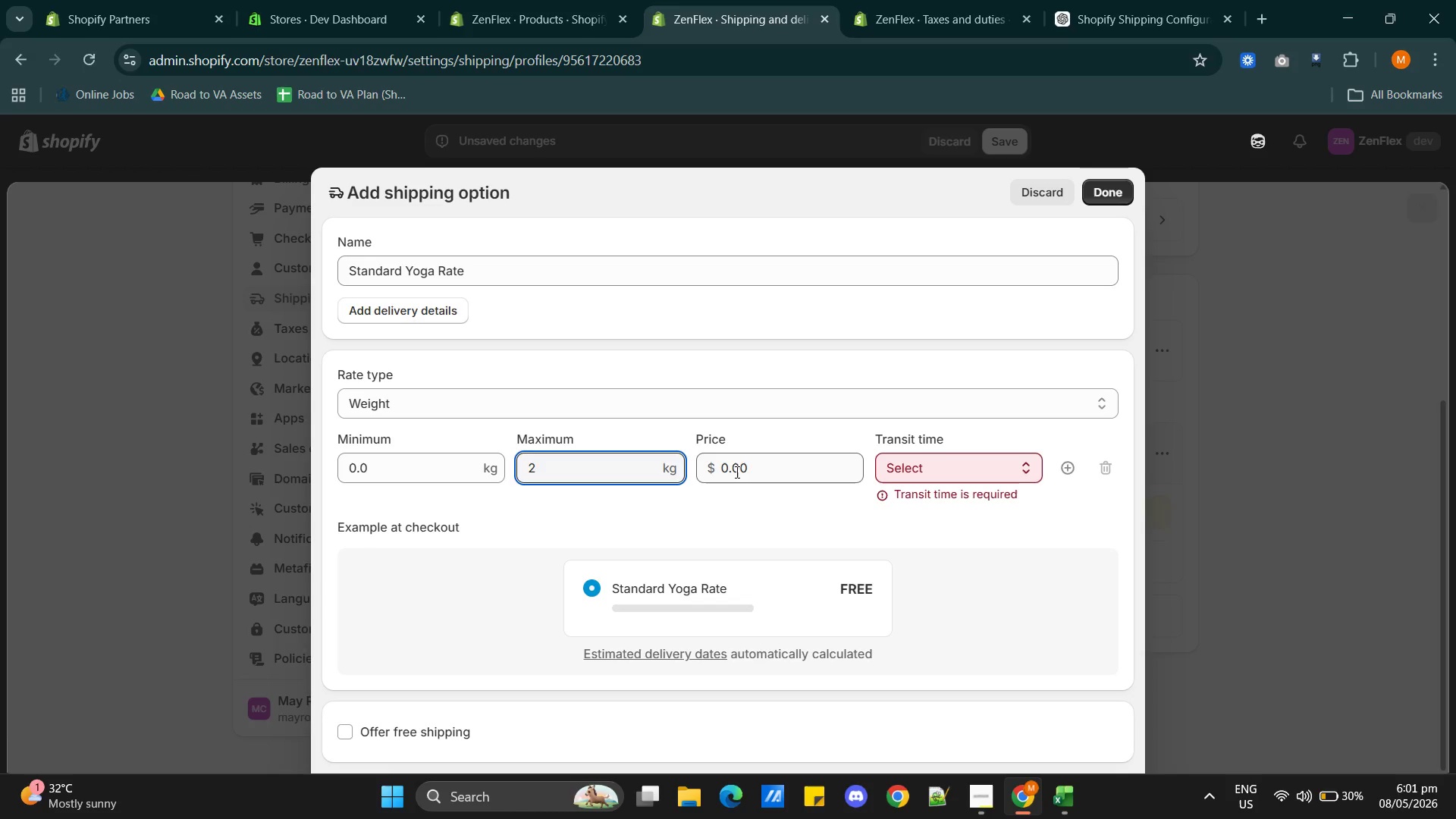 
double_click([736, 472])
 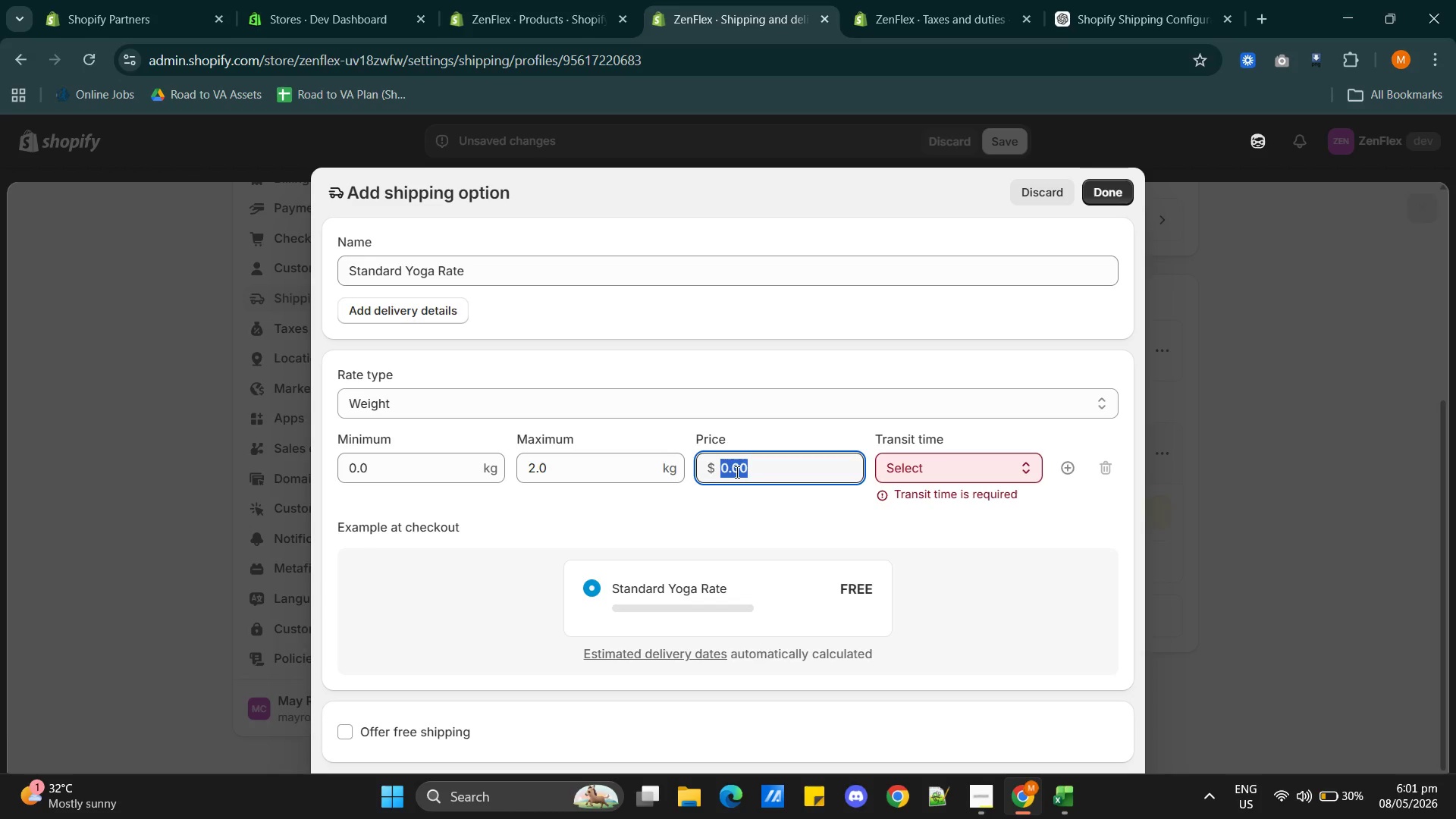 
triple_click([736, 472])
 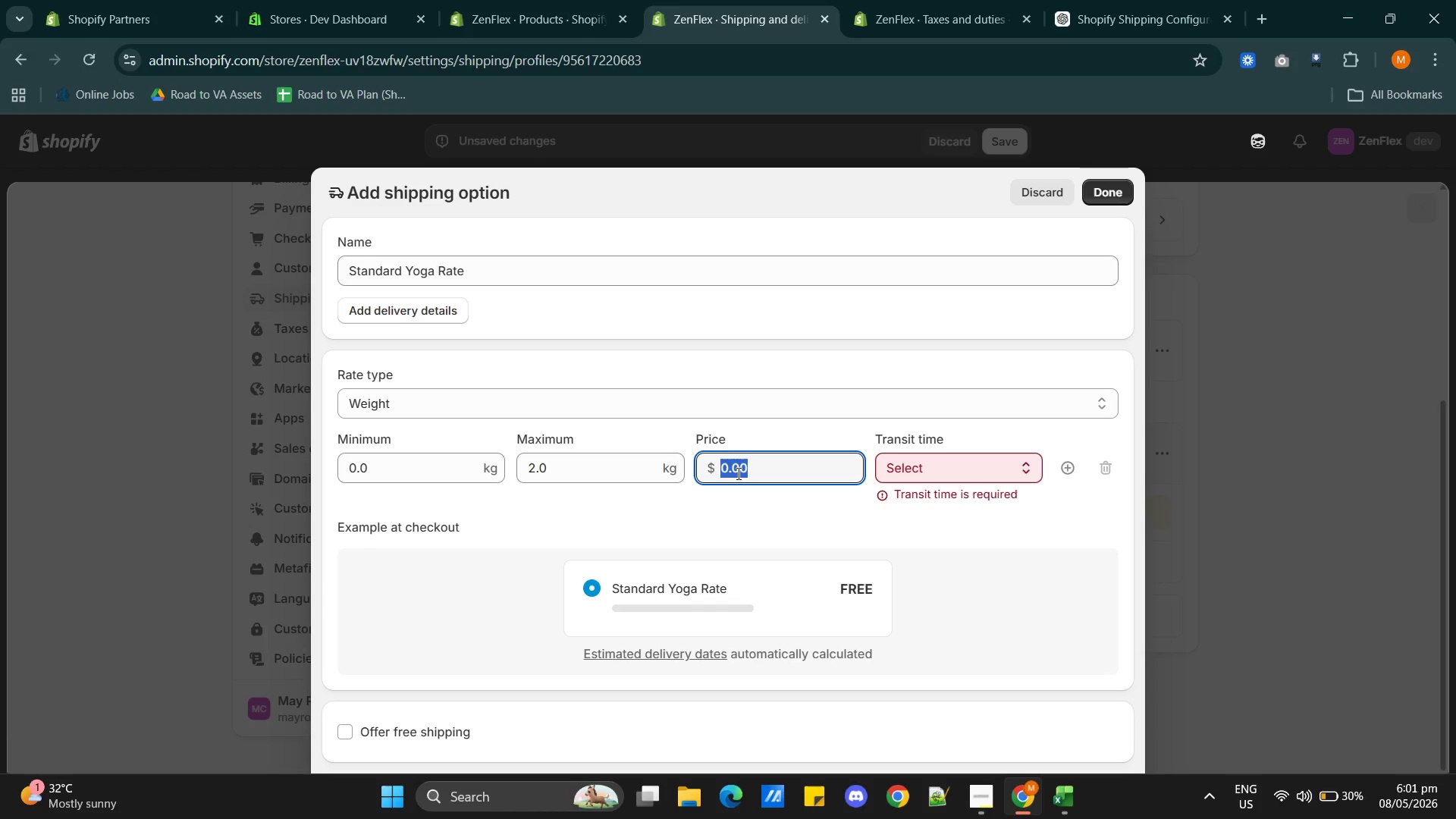 
type(8.50)
 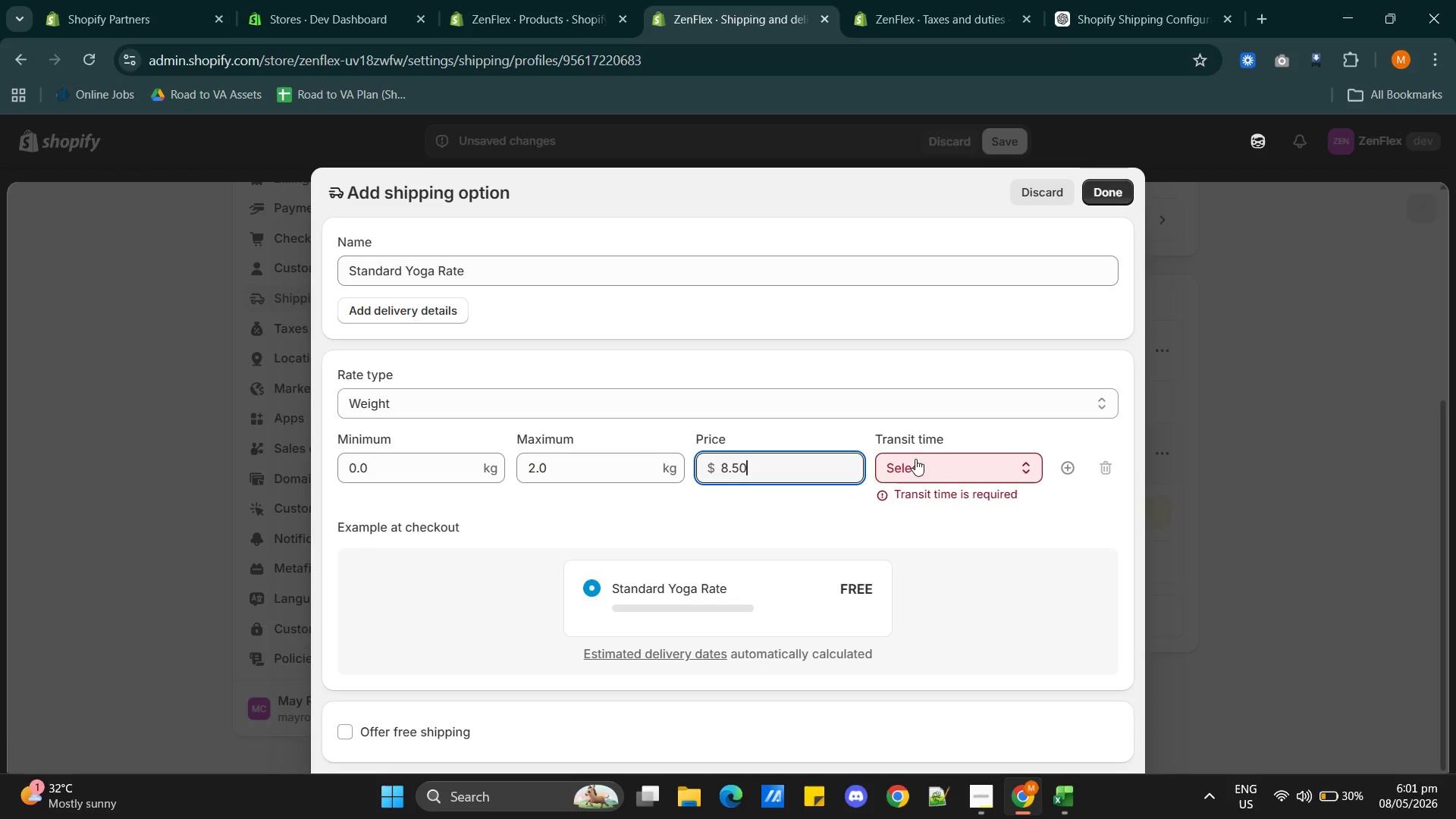 
left_click([937, 466])
 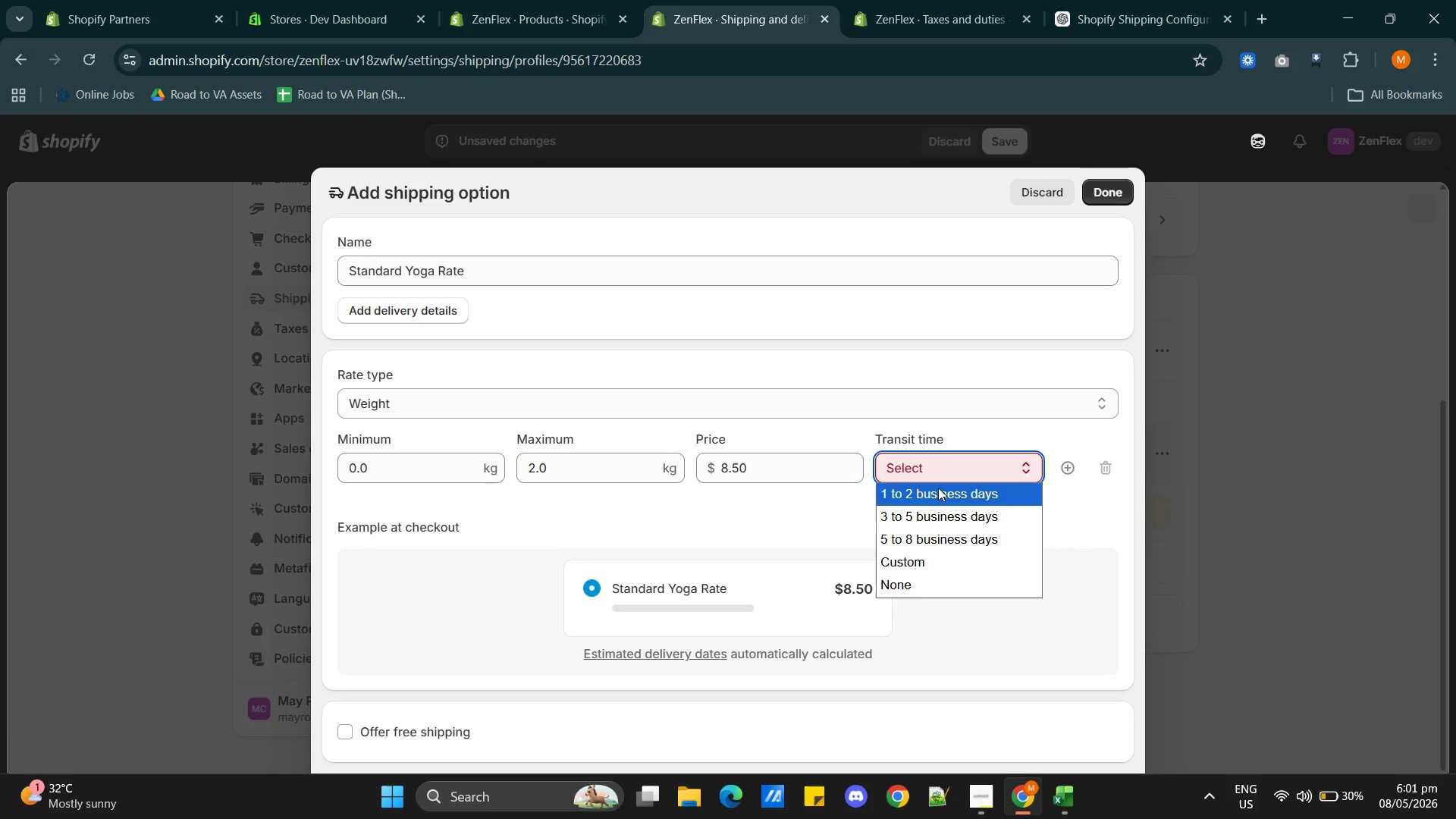 
left_click([938, 488])
 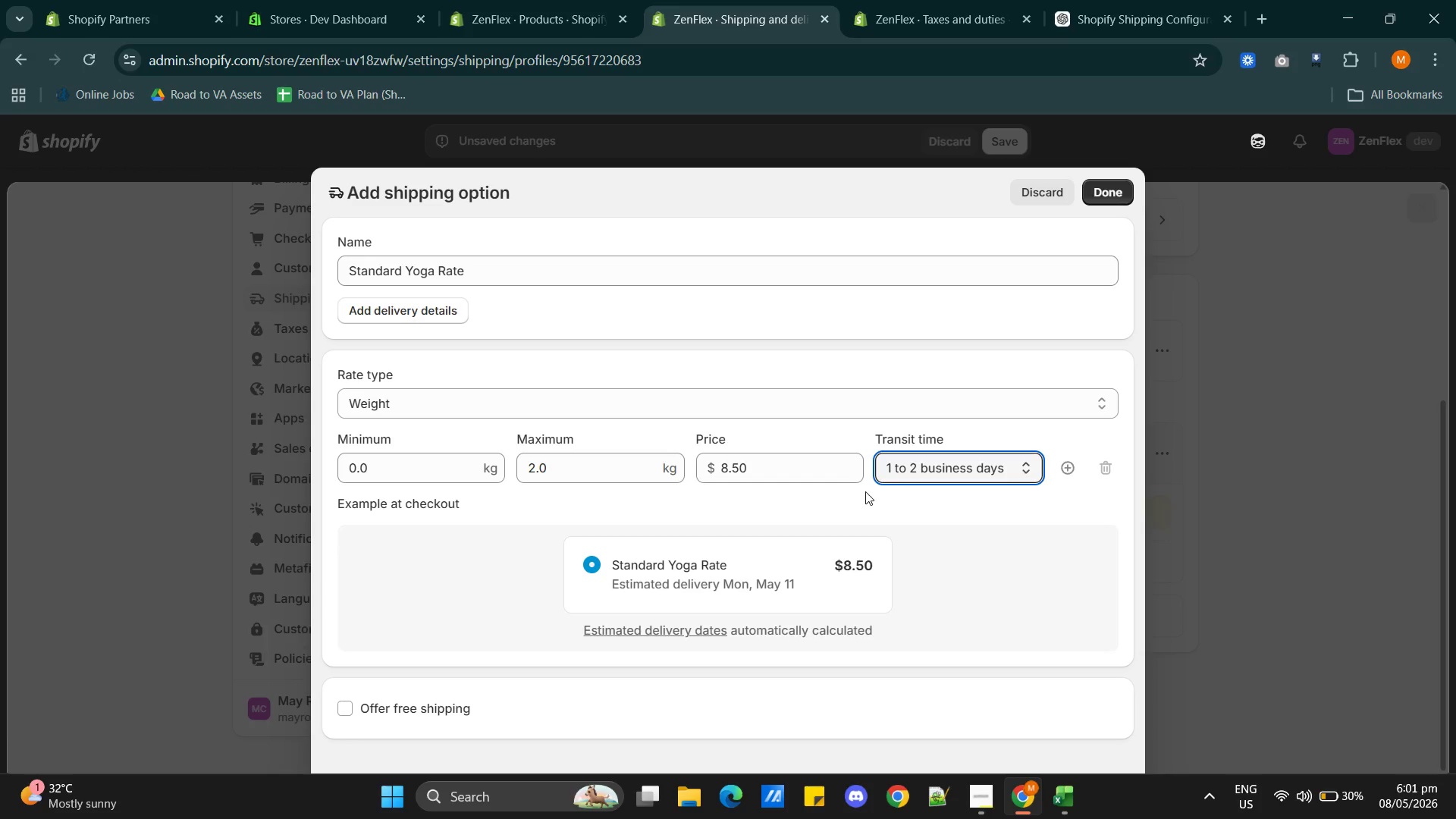 
scroll: coordinate [865, 491], scroll_direction: down, amount: 5.0
 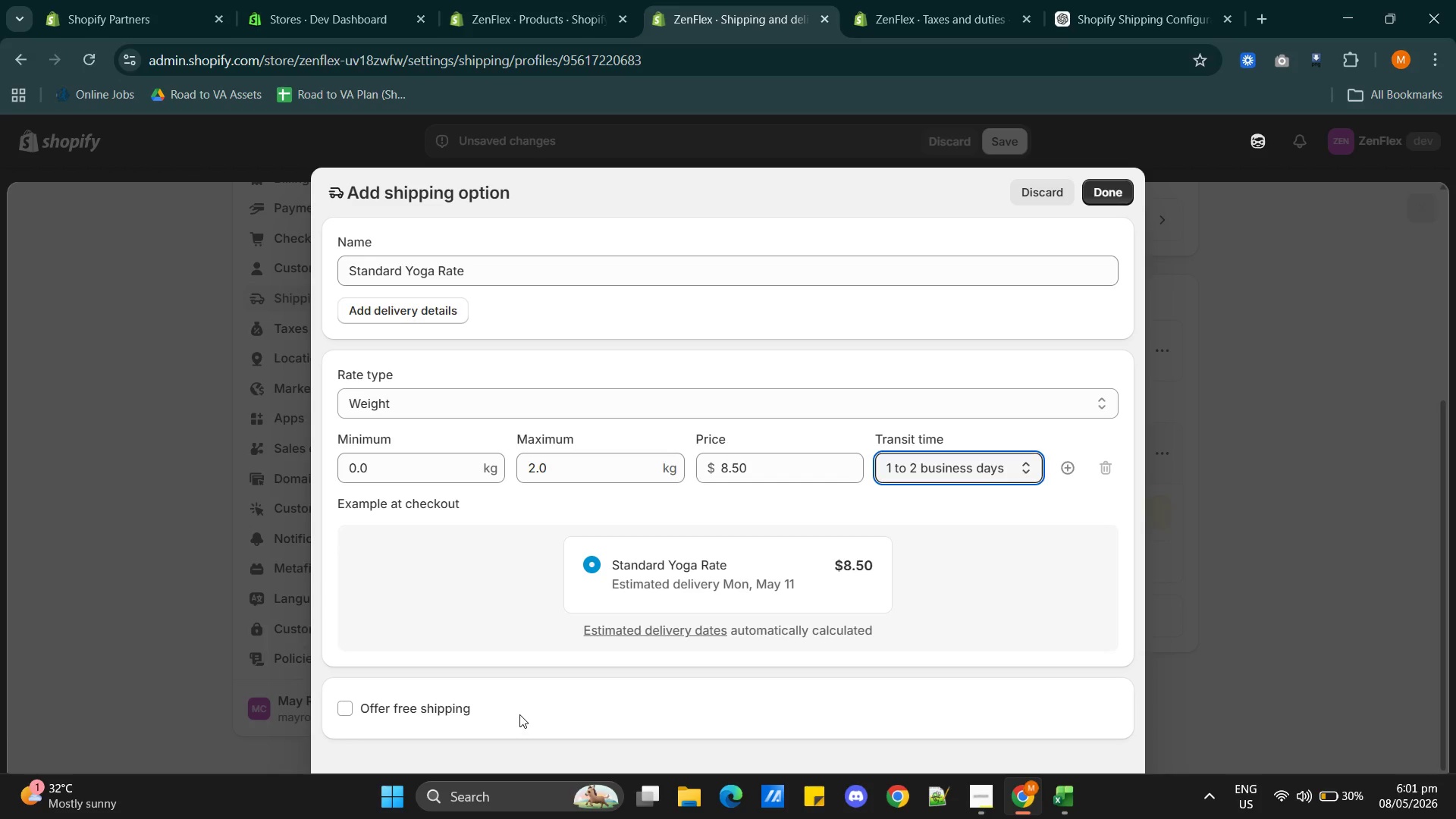 
left_click([519, 714])
 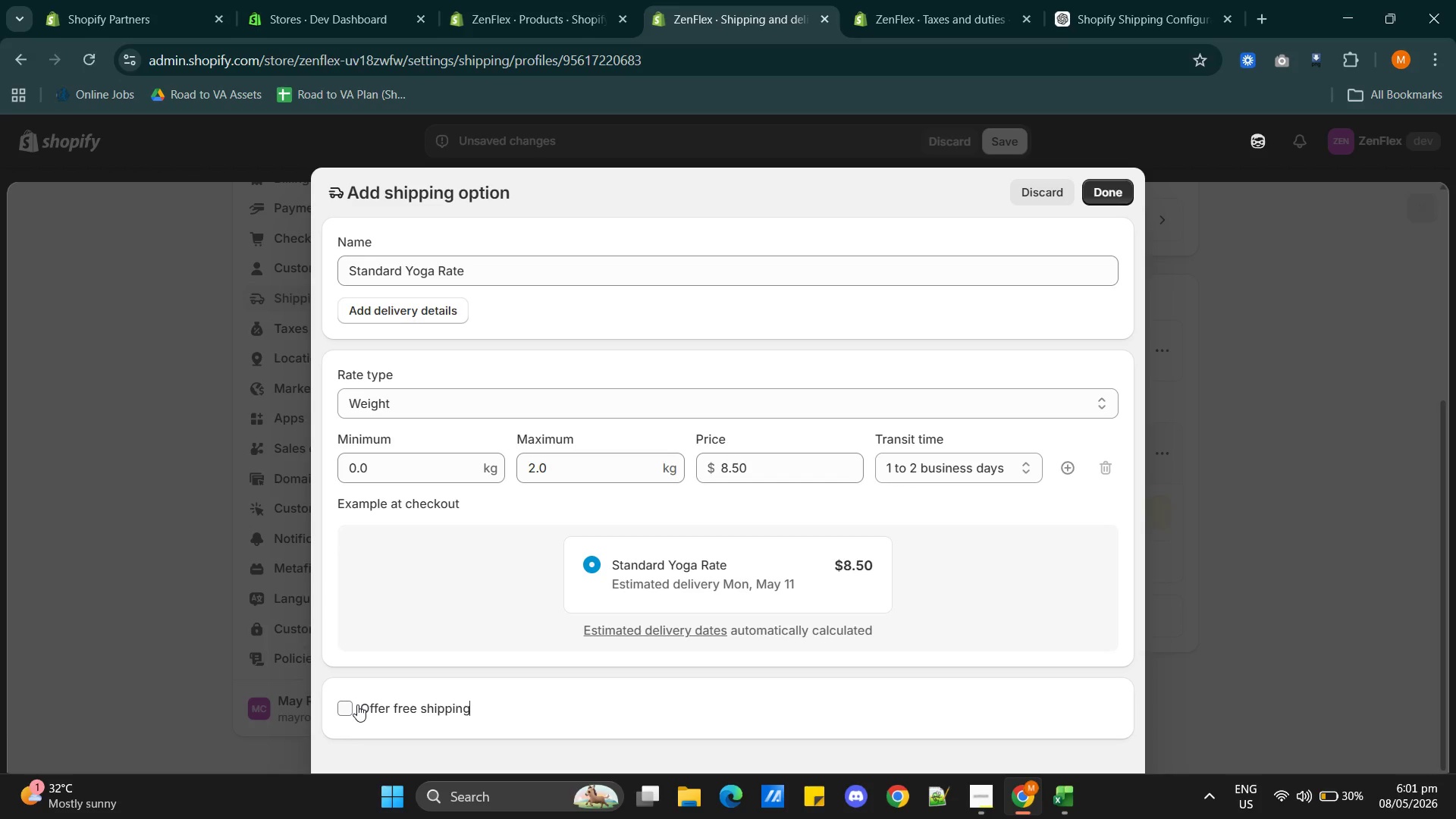 
left_click([347, 704])
 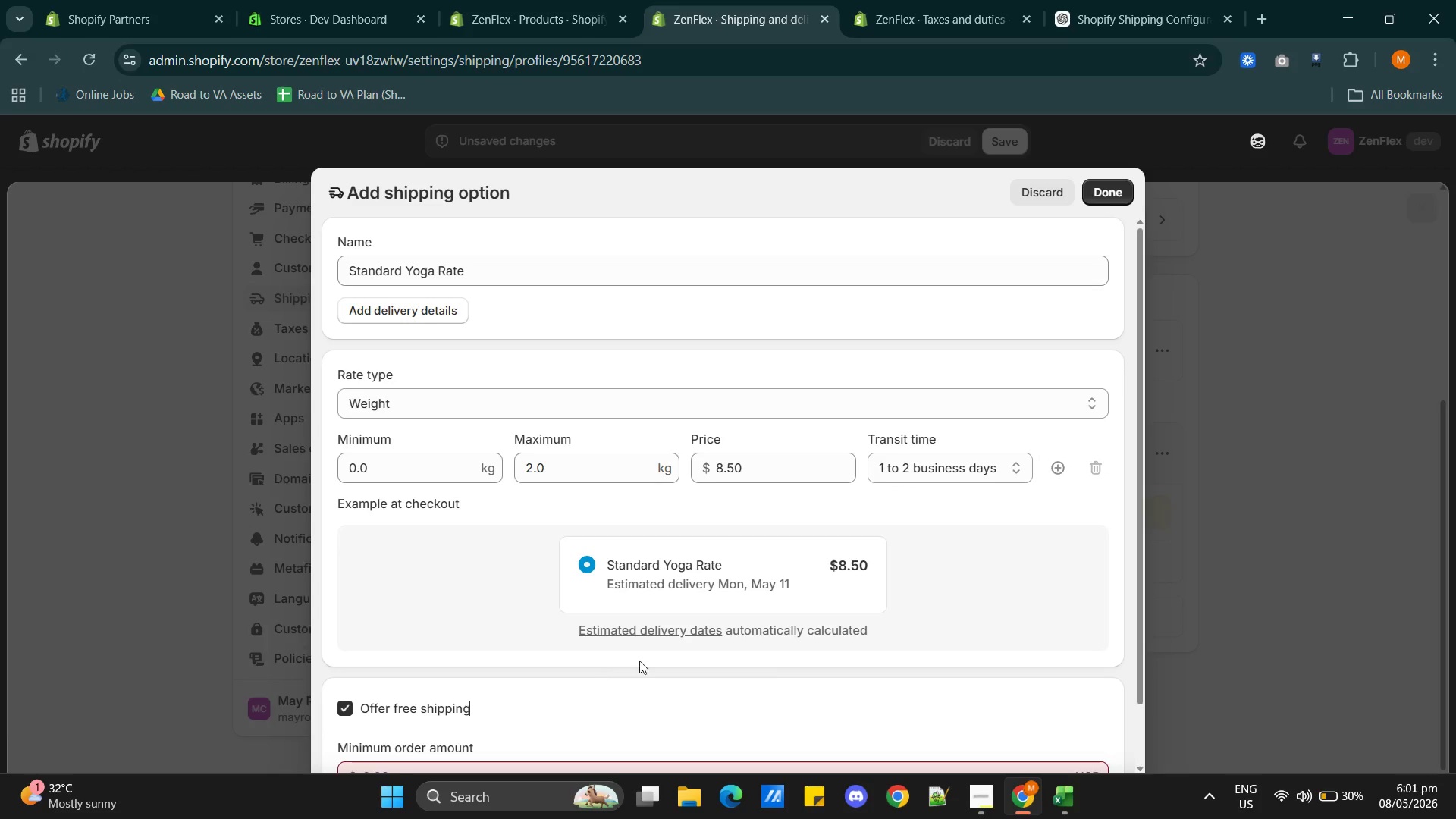 
scroll: coordinate [645, 662], scroll_direction: down, amount: 5.0
 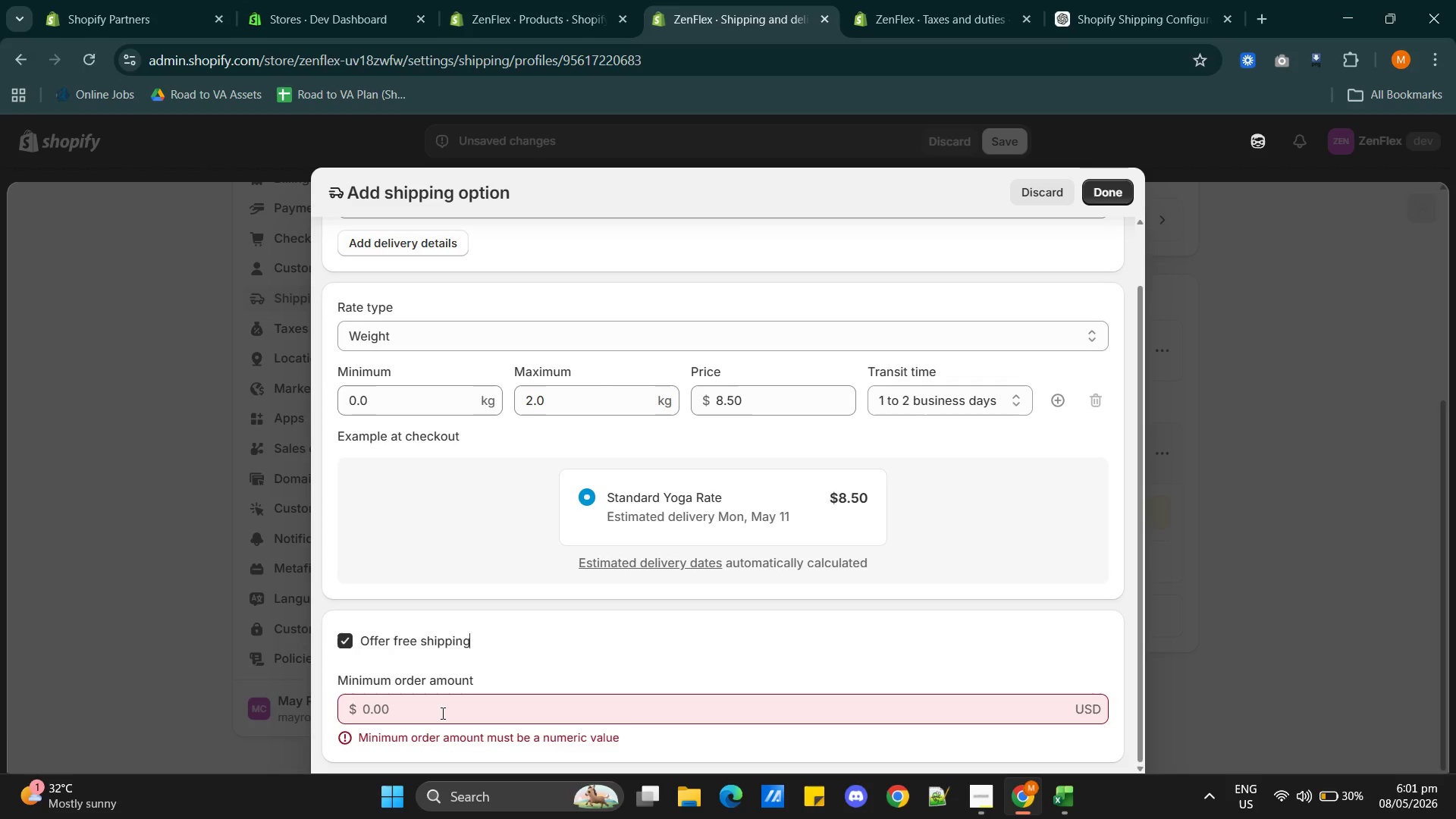 
left_click([441, 711])
 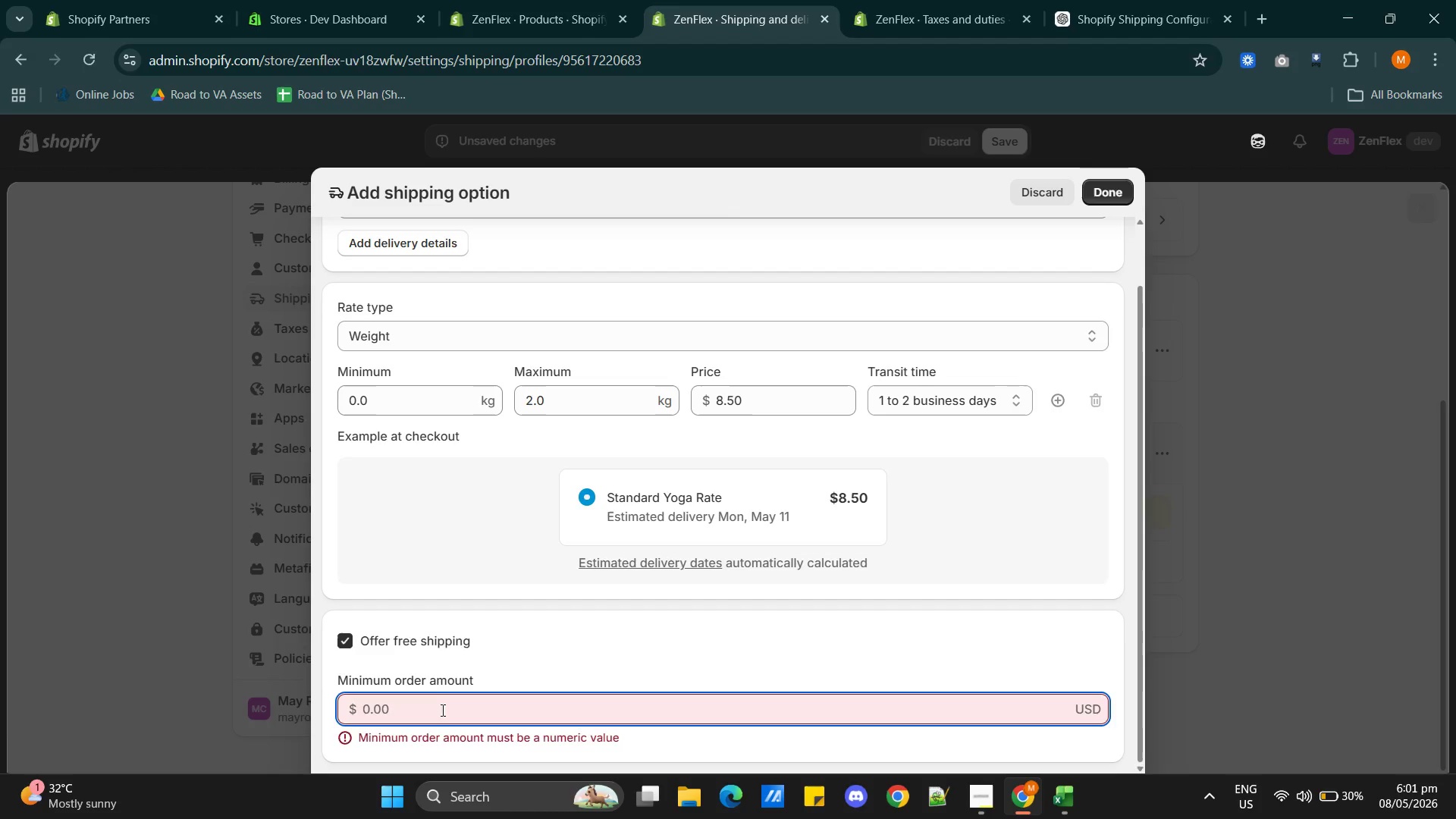 
type(150)
 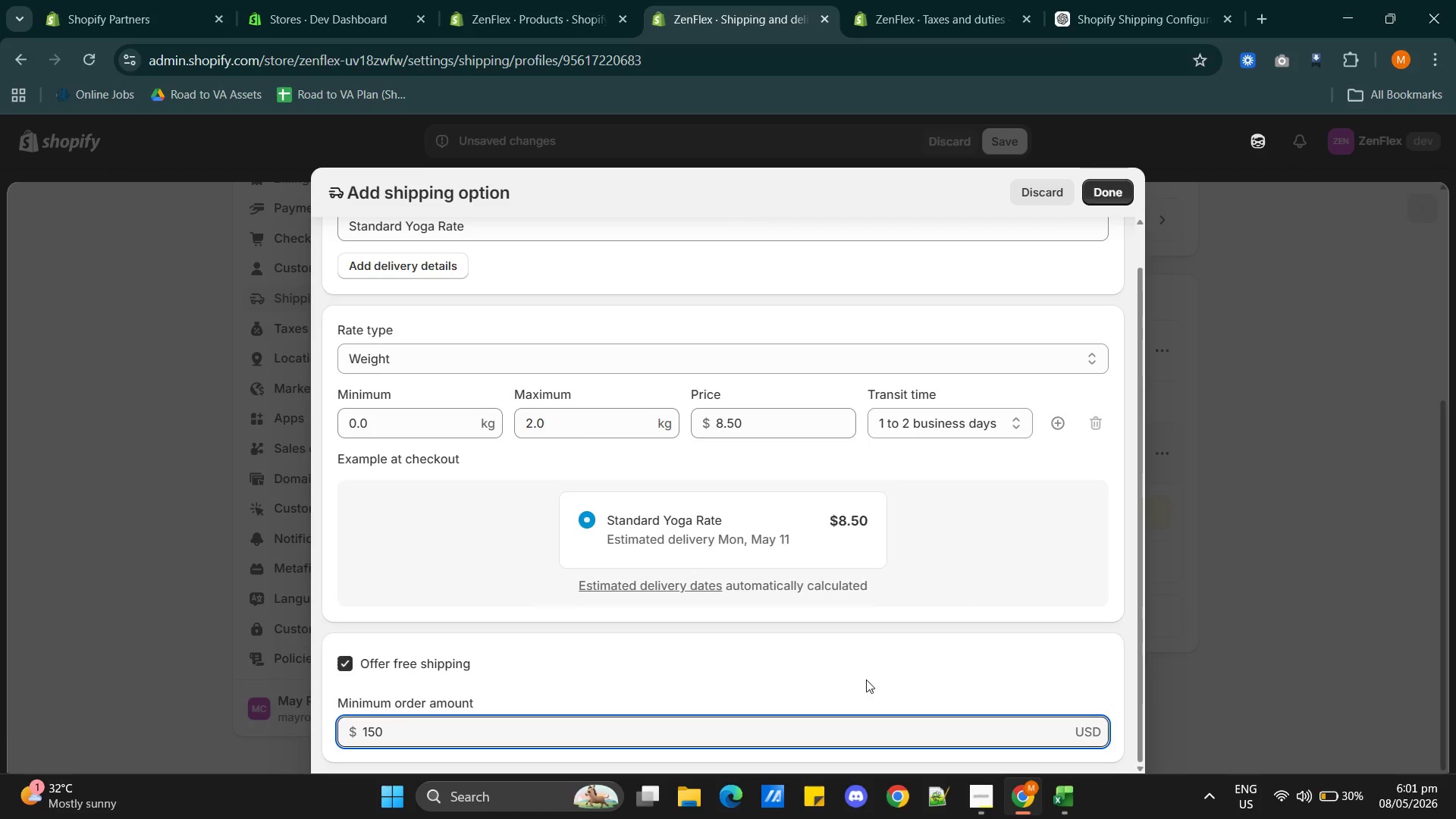 
scroll: coordinate [877, 673], scroll_direction: down, amount: 6.0
 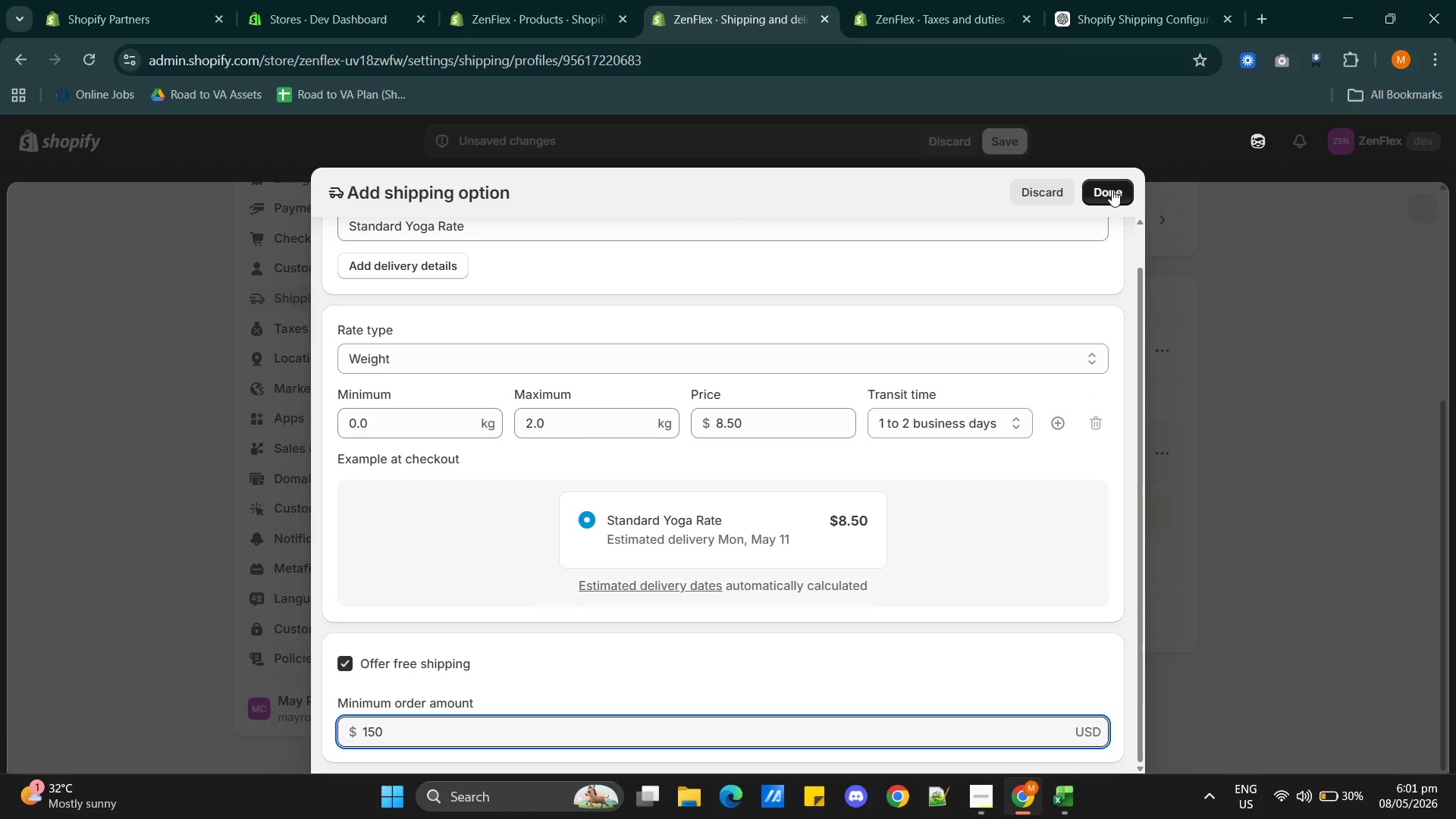 
left_click([1112, 190])
 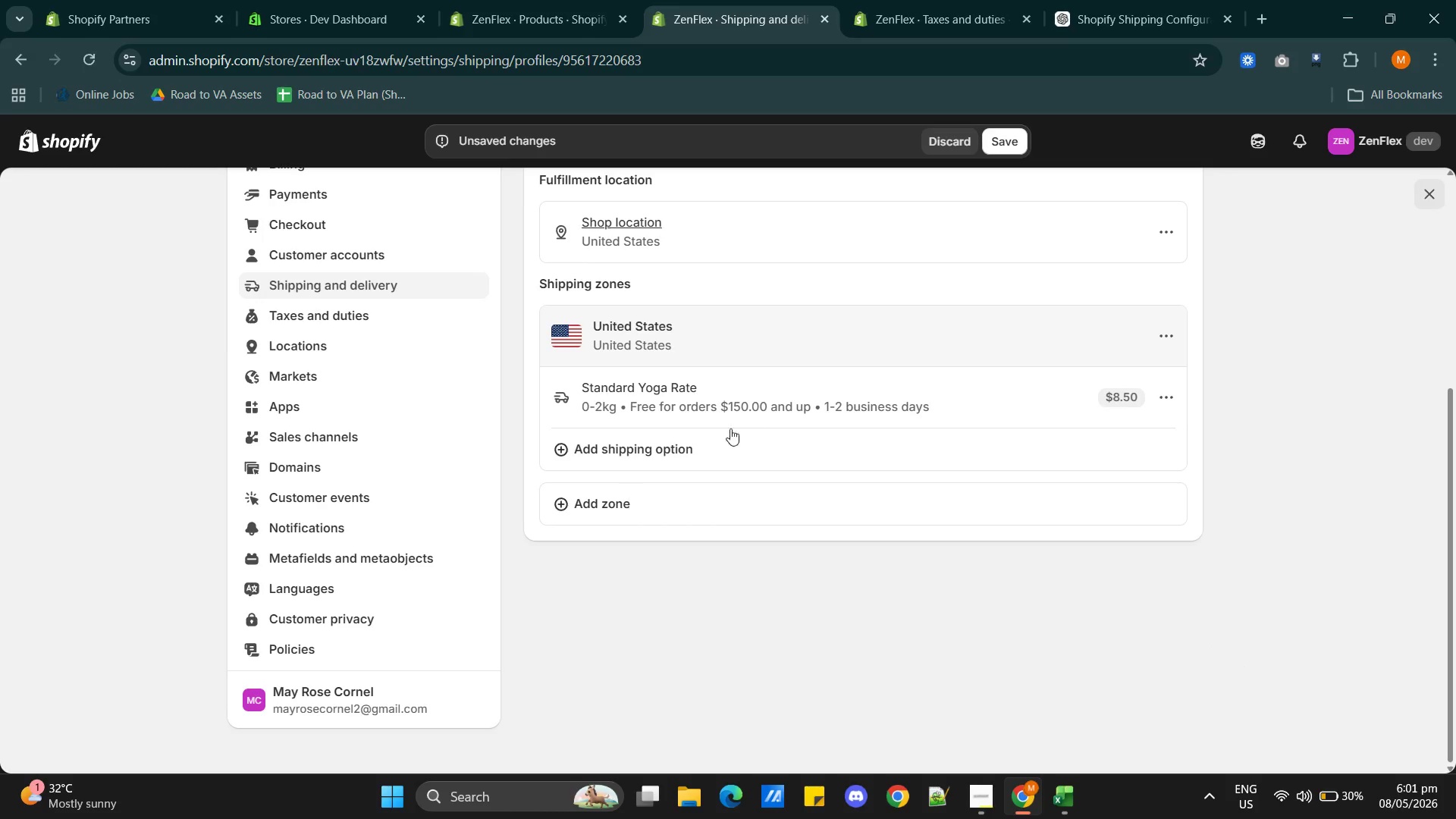 
left_click([578, 445])
 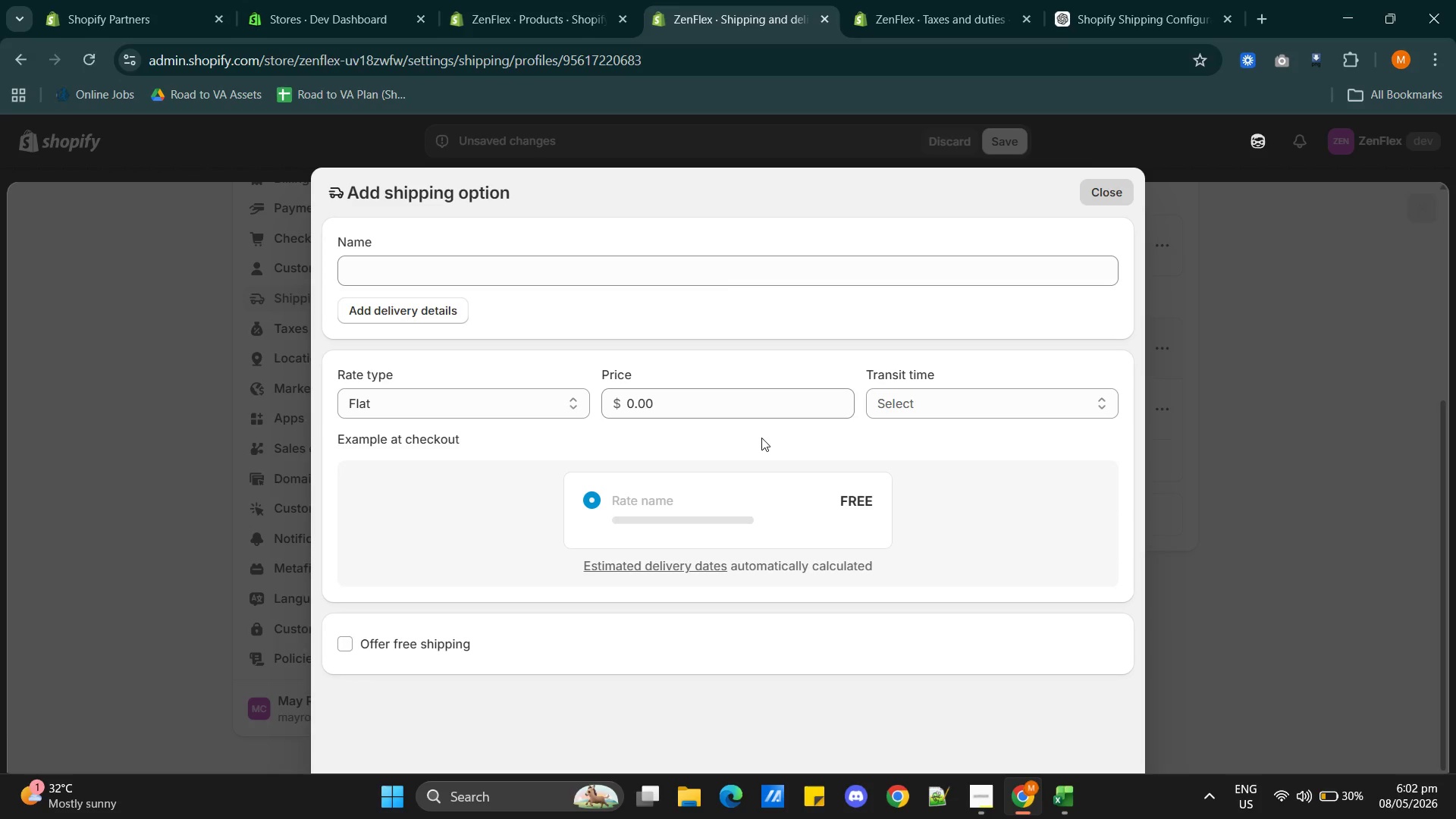 
wait(20.83)
 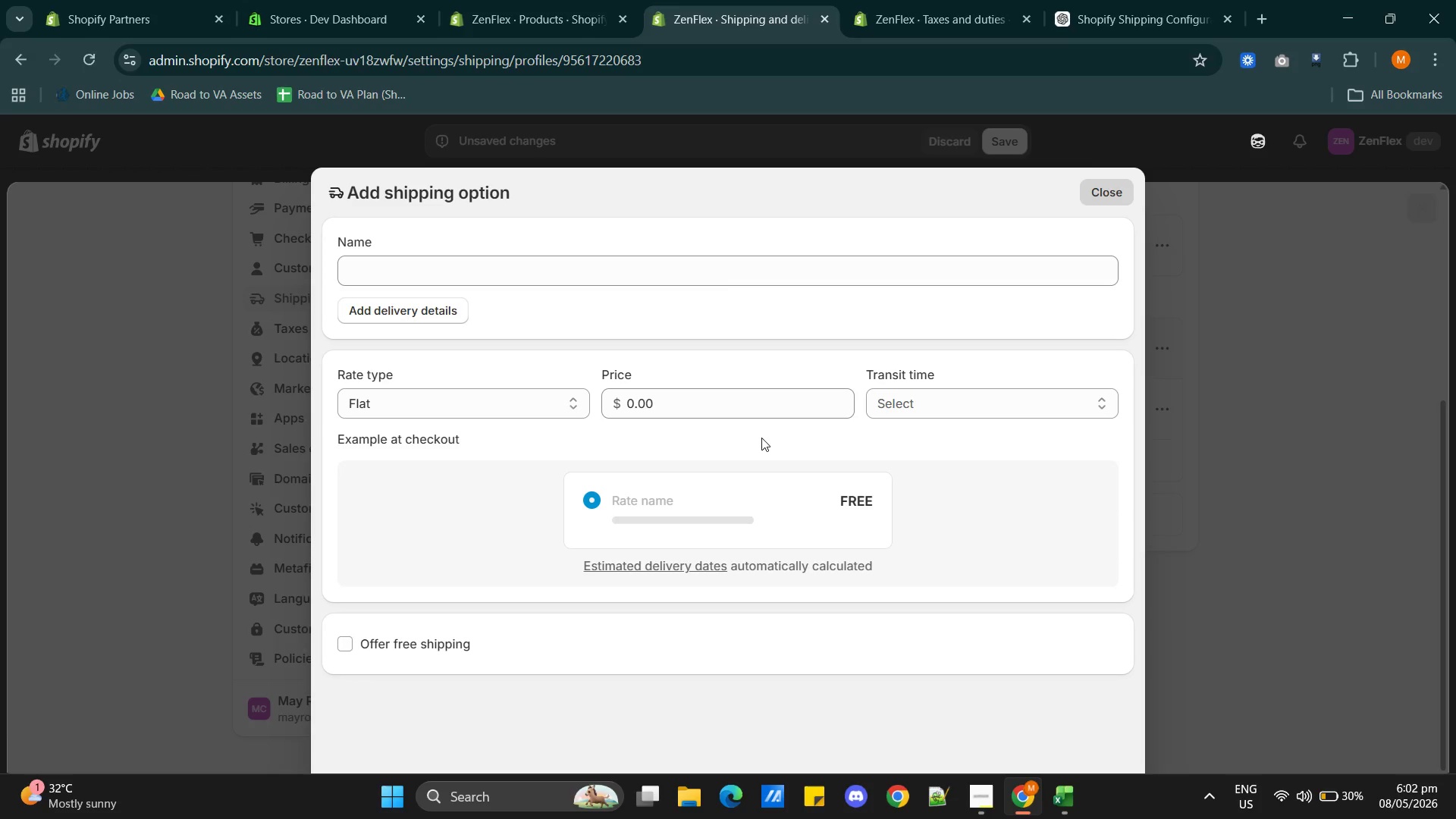 
left_click([356, 278])
 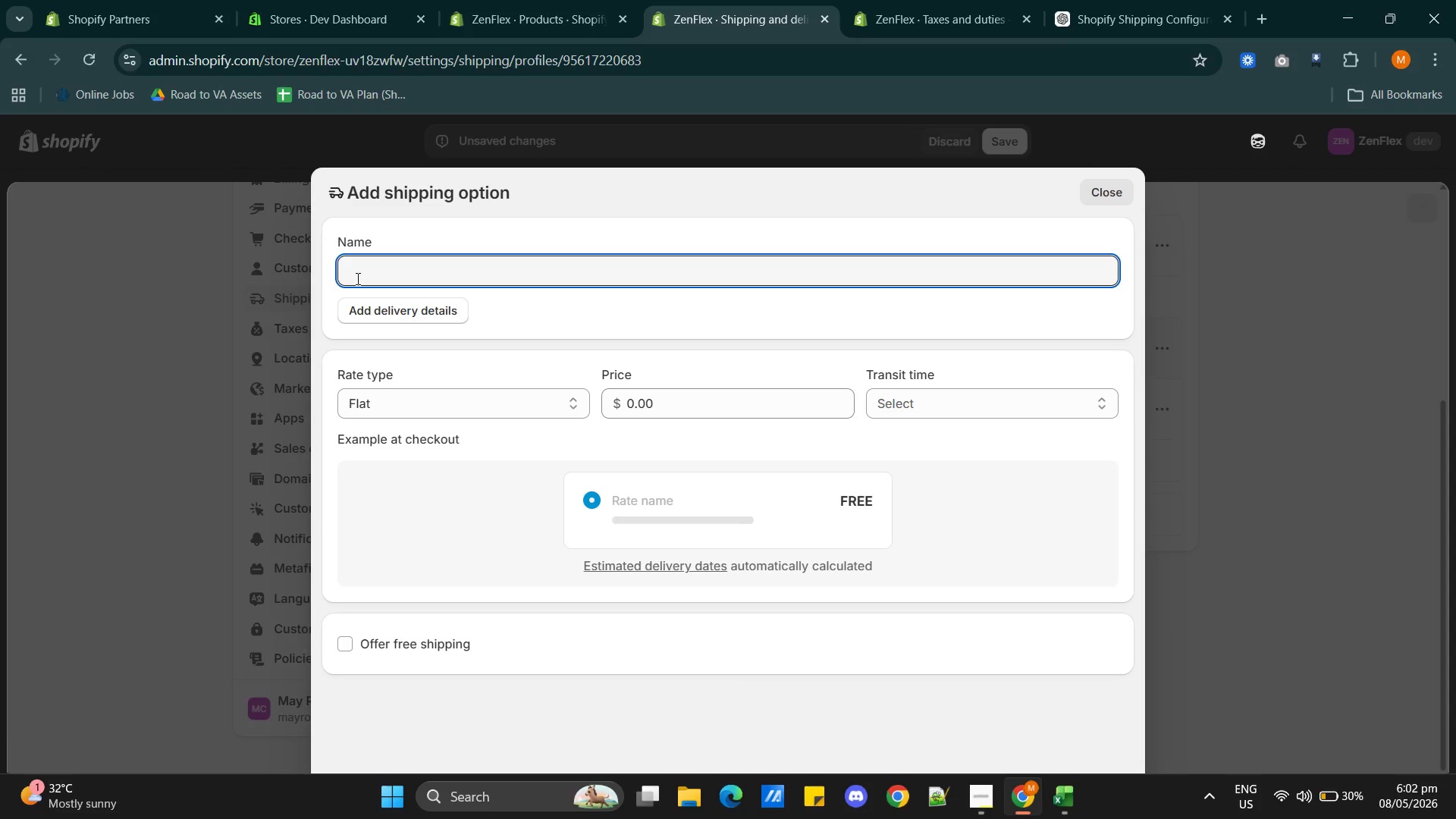 
type(Heavy Pilates T)
key(Backspace)
type(Rate)
 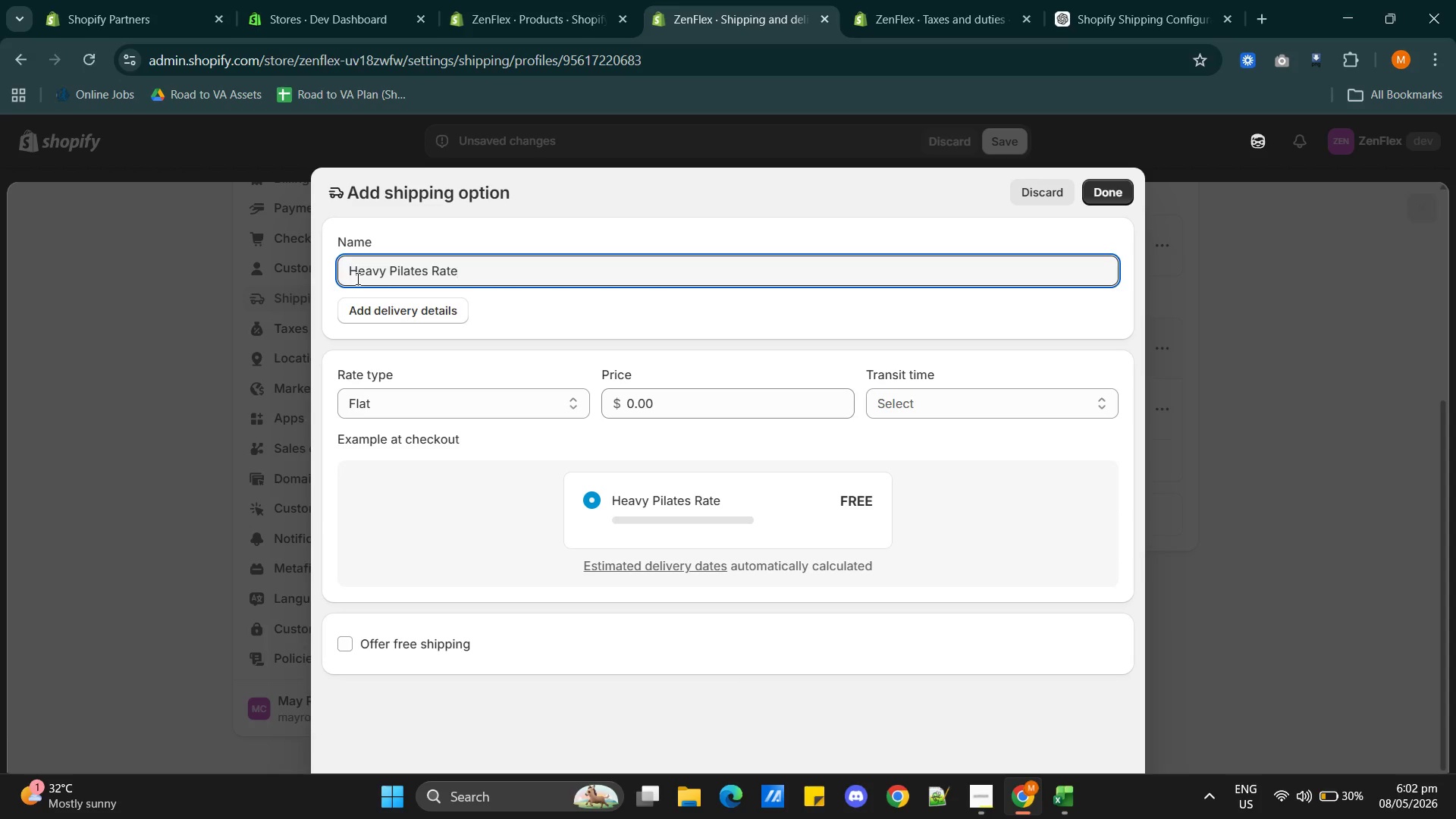 
left_click([403, 397])
 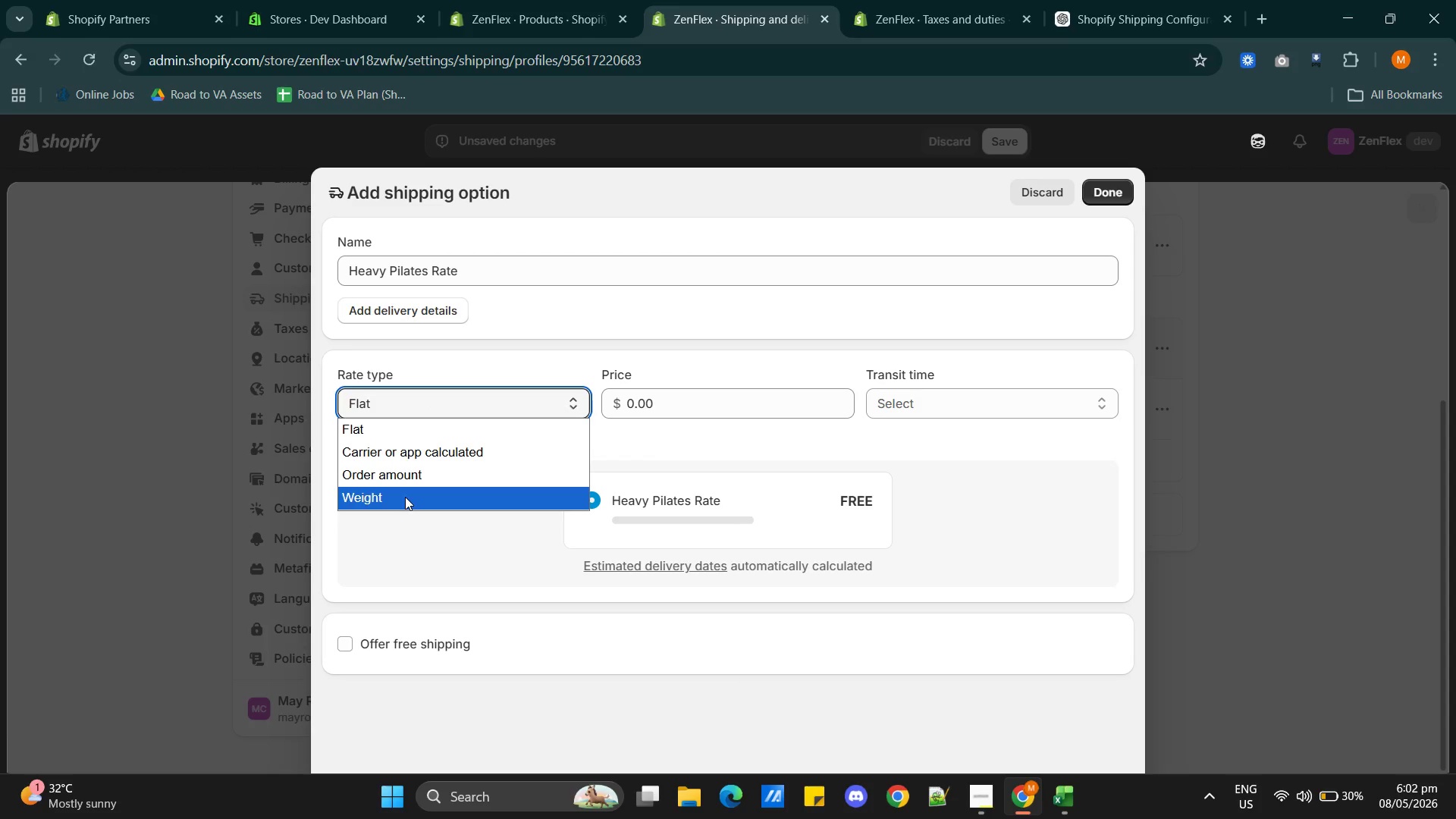 
left_click([405, 497])
 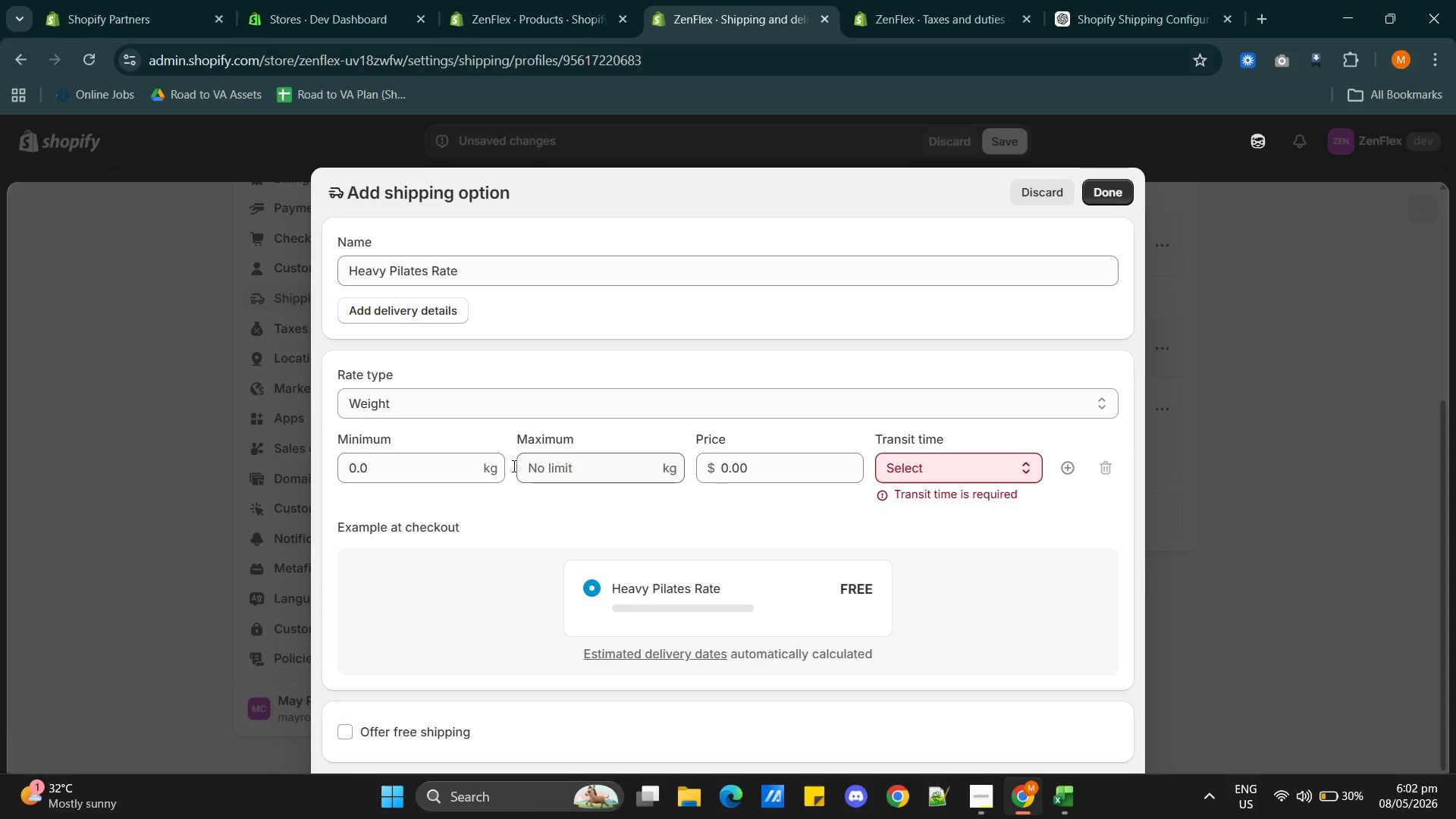 
left_click([436, 462])
 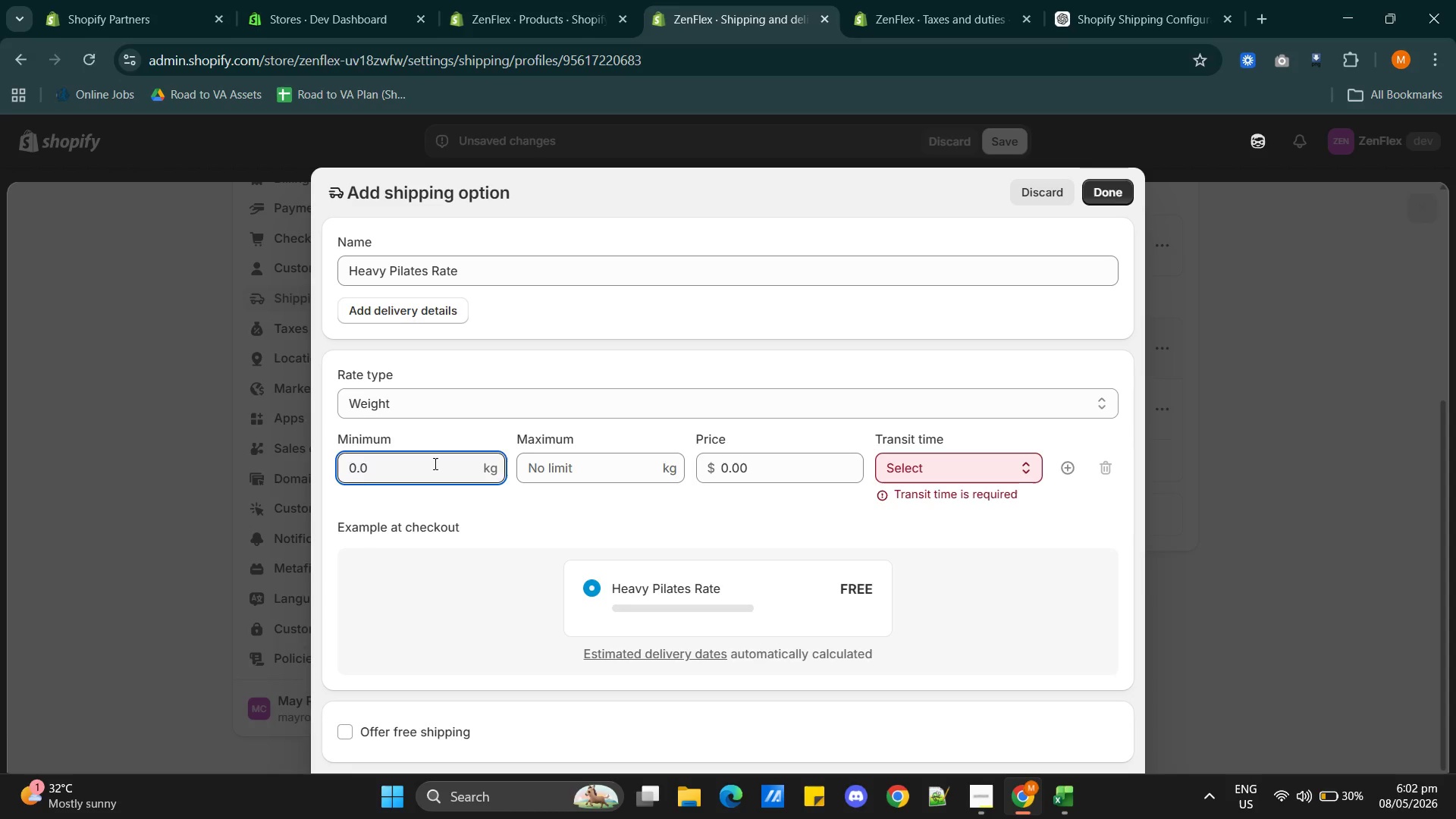 
double_click([434, 463])
 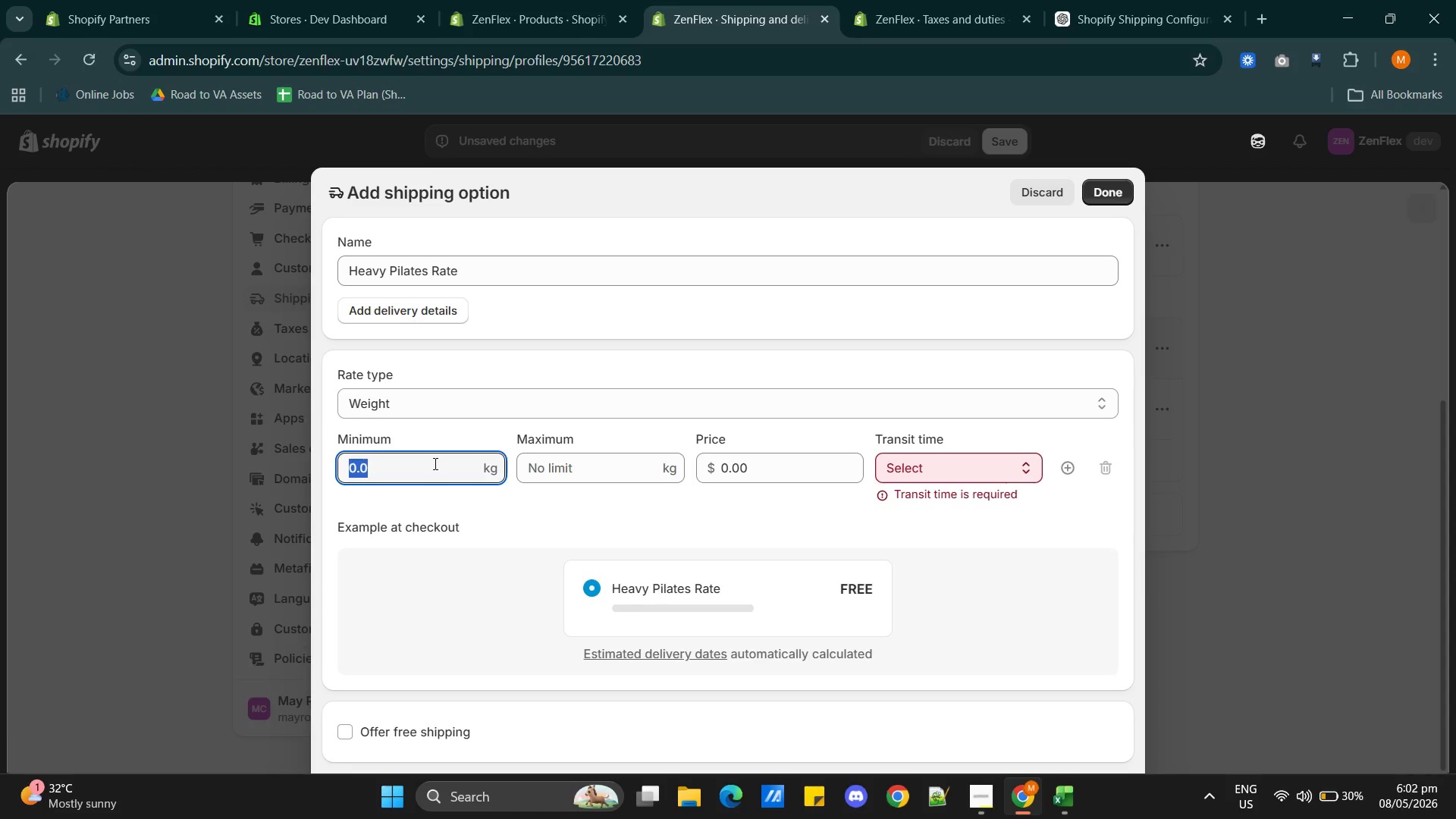 
triple_click([434, 463])
 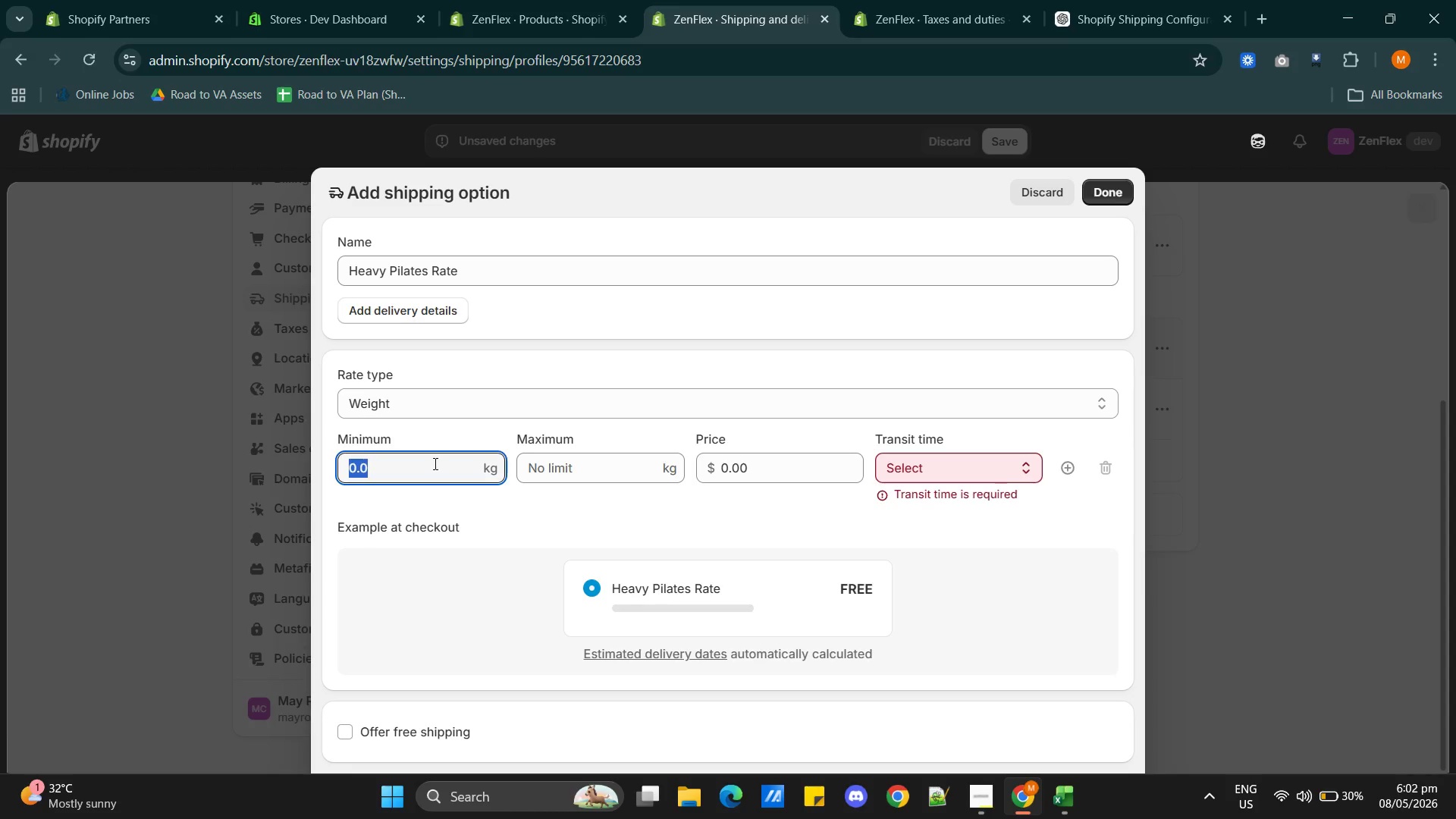 
type(2.01)
 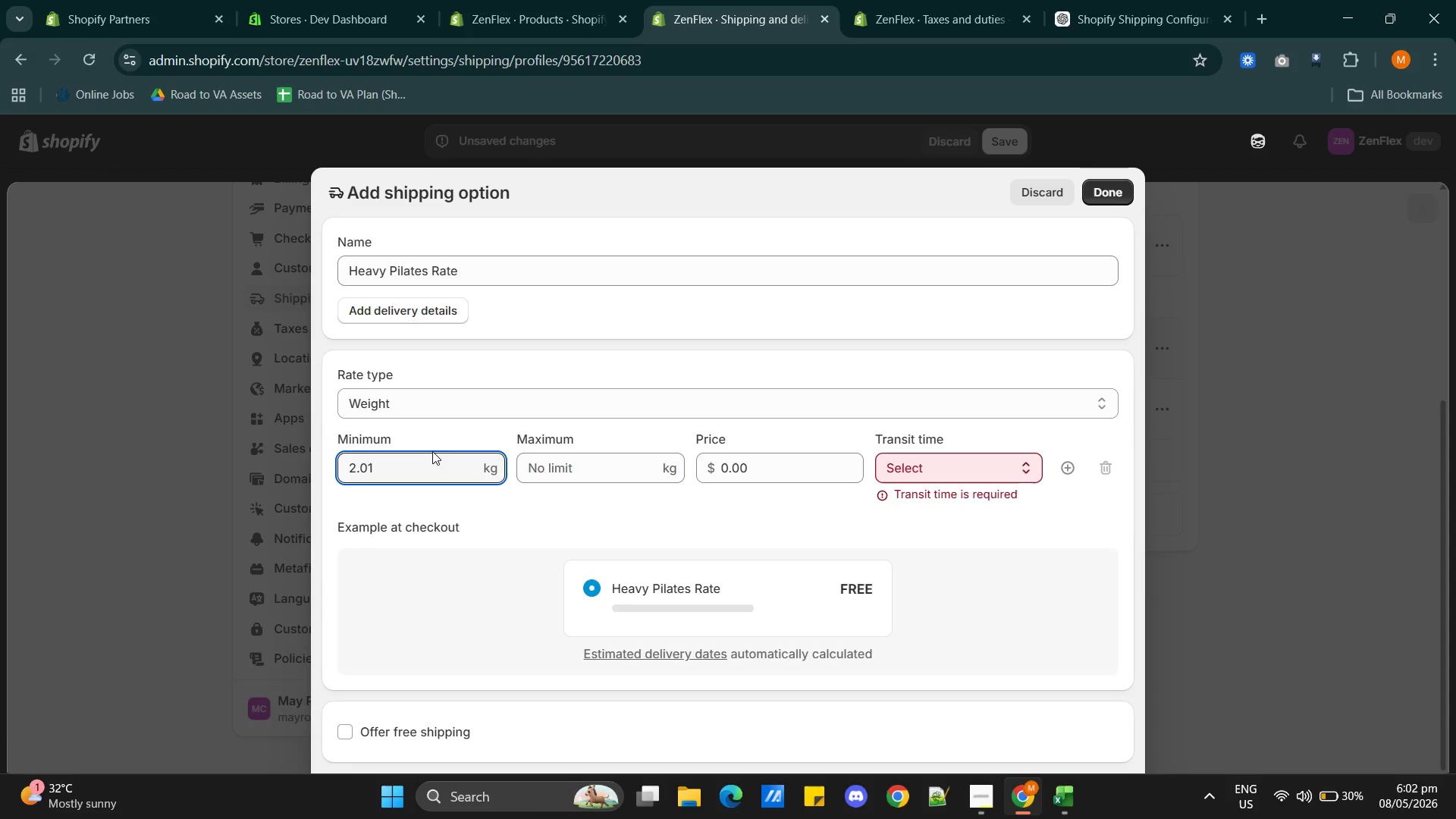 
wait(5.16)
 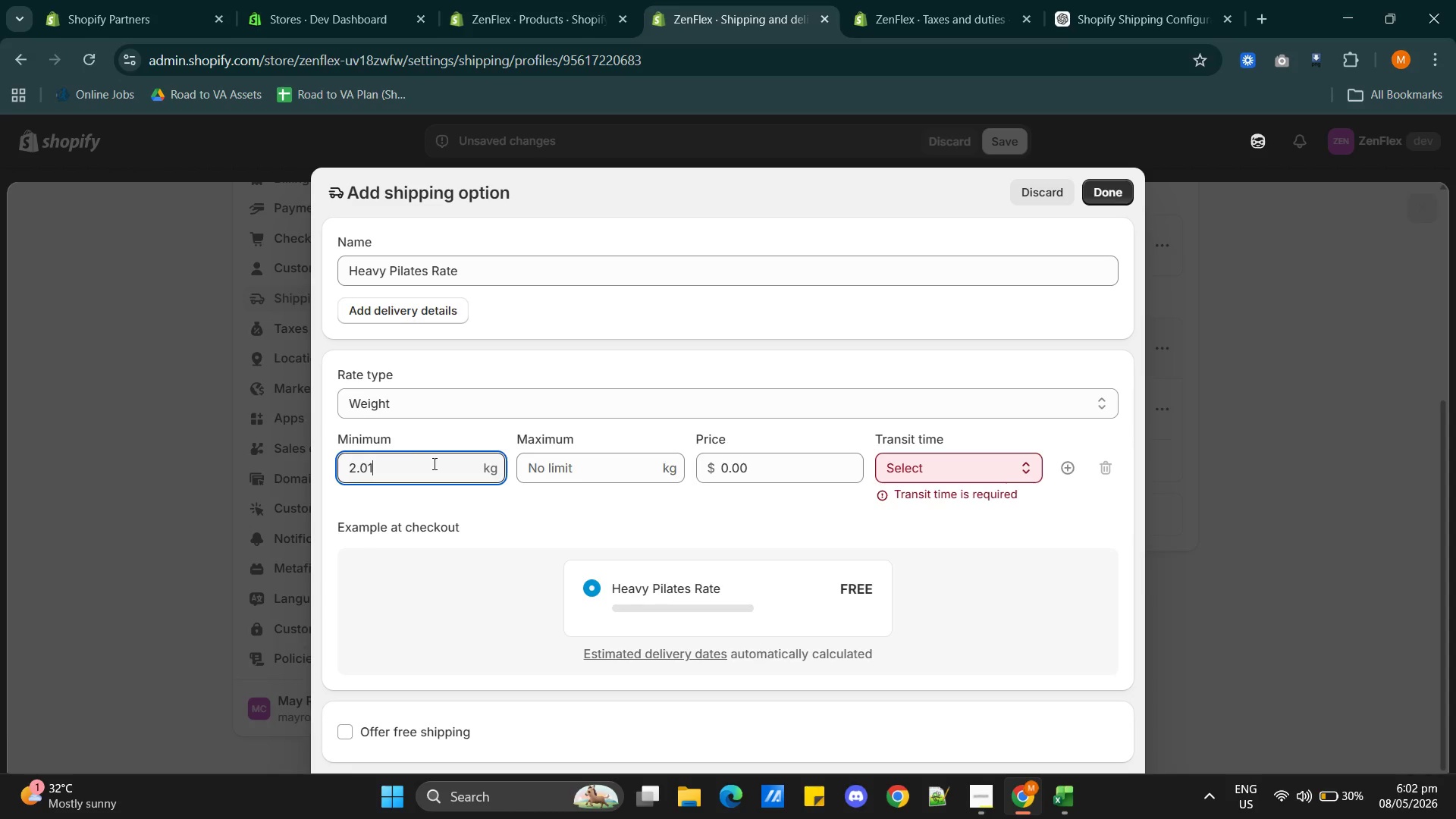 
left_click([531, 468])
 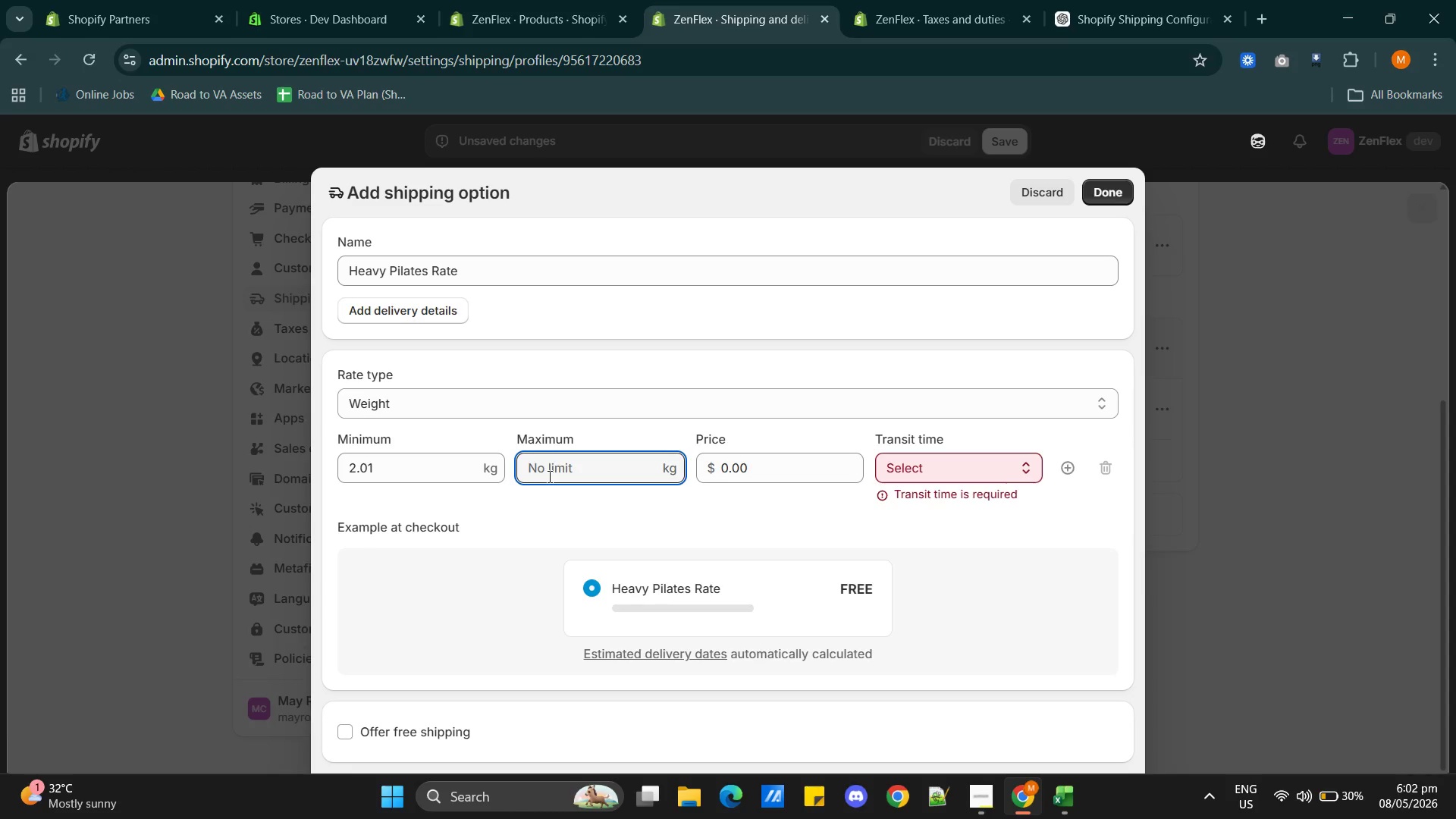 
type(10)
 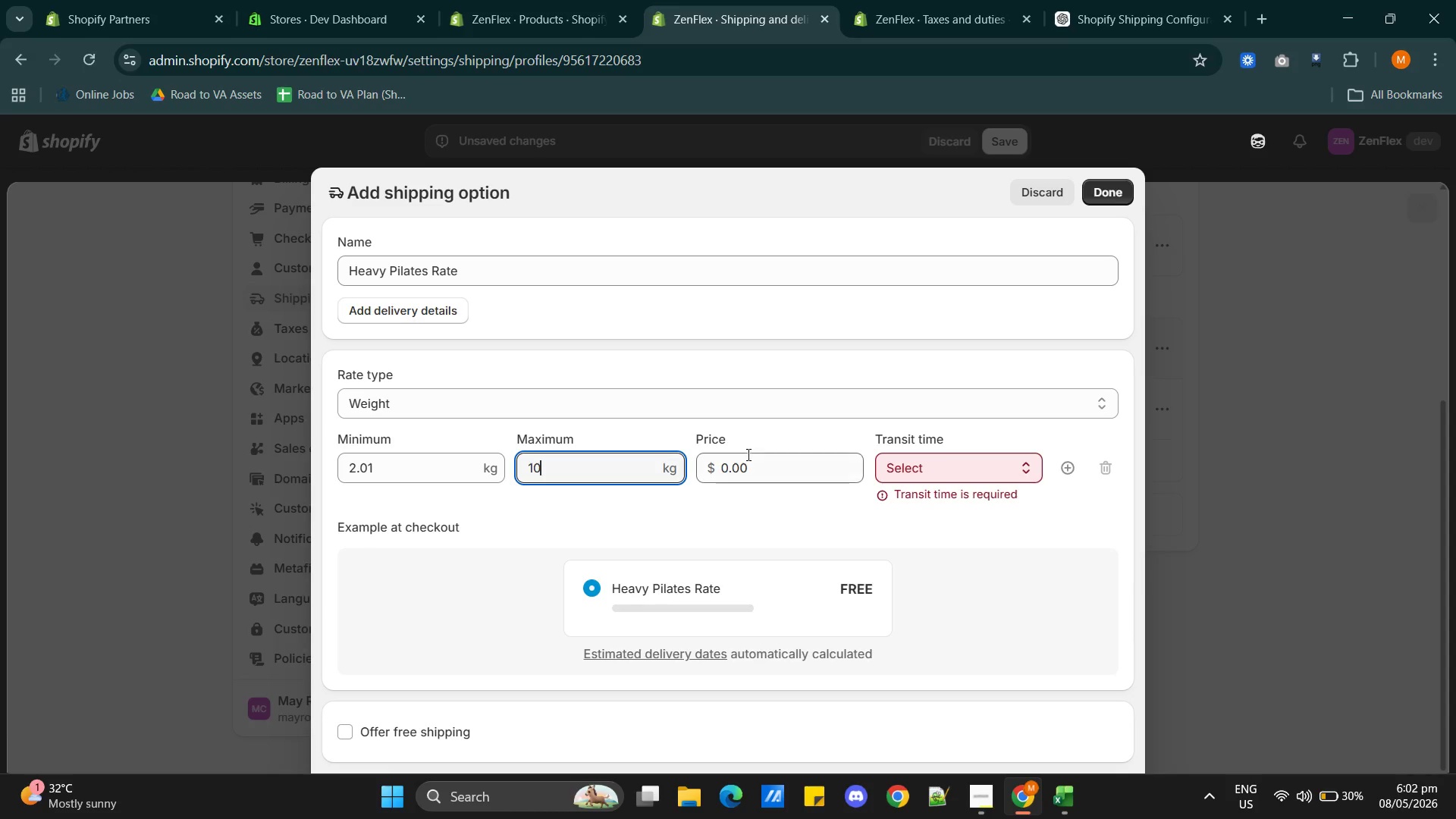 
double_click([747, 460])
 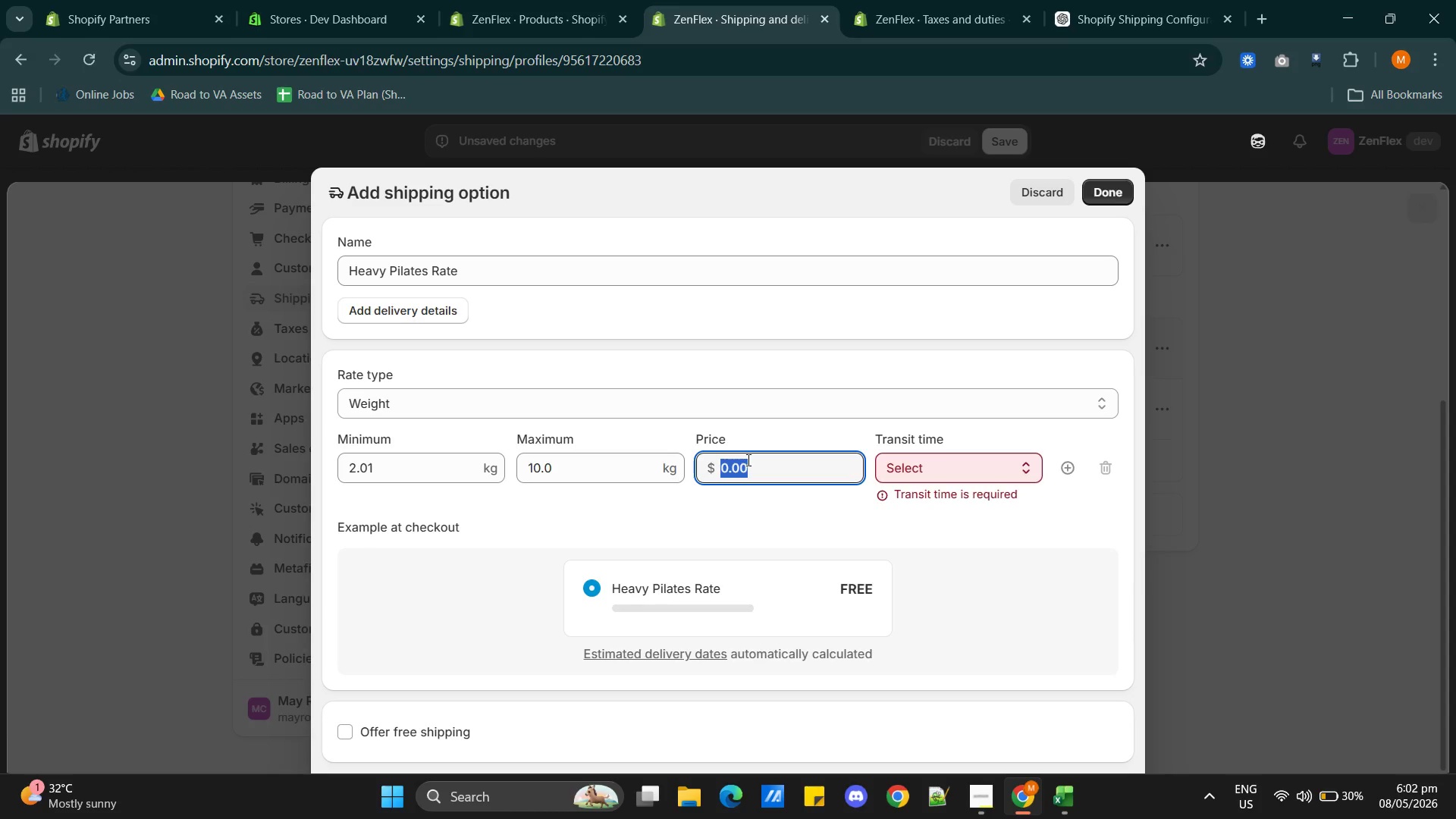 
triple_click([747, 460])
 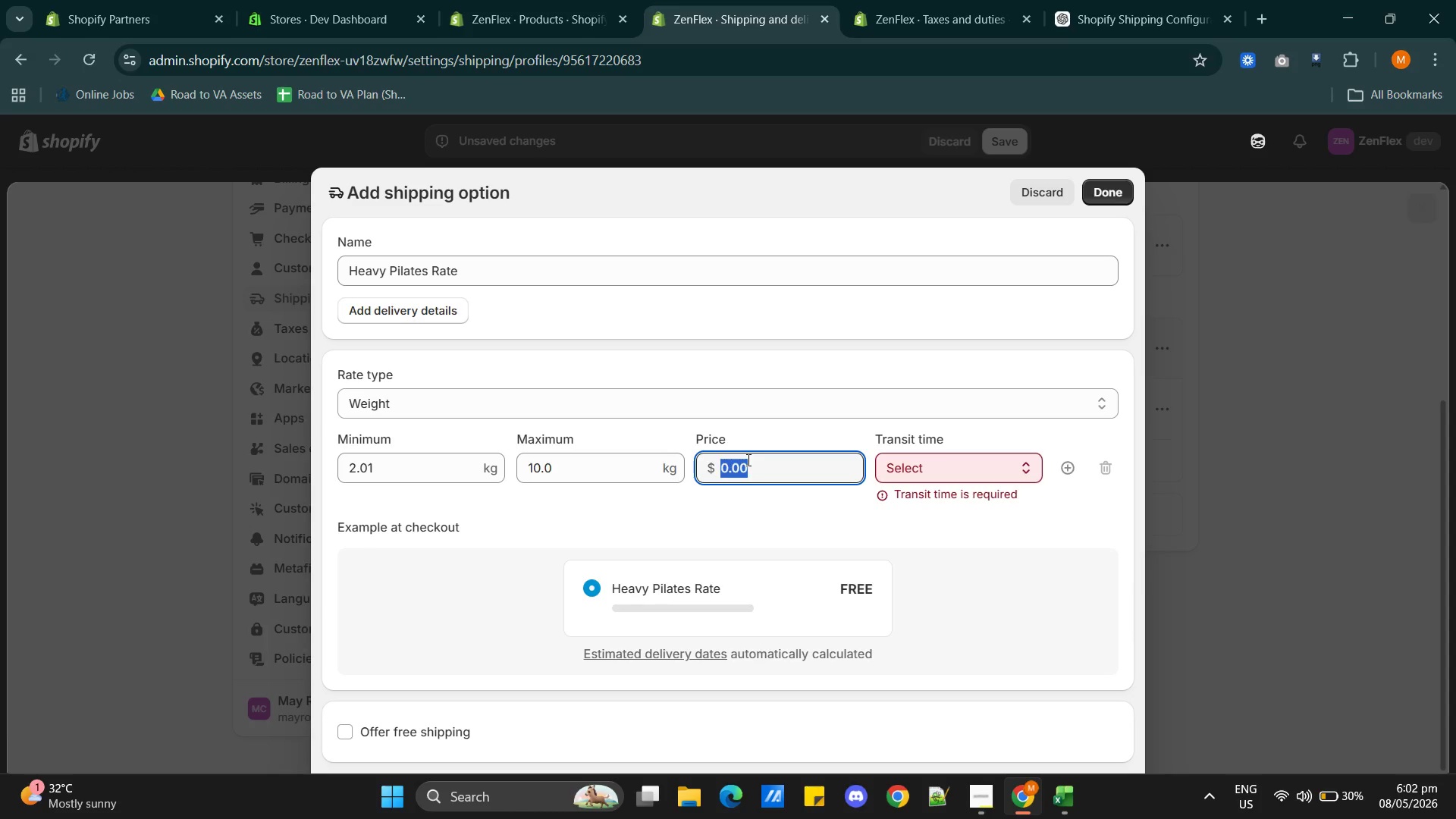 
type(22)